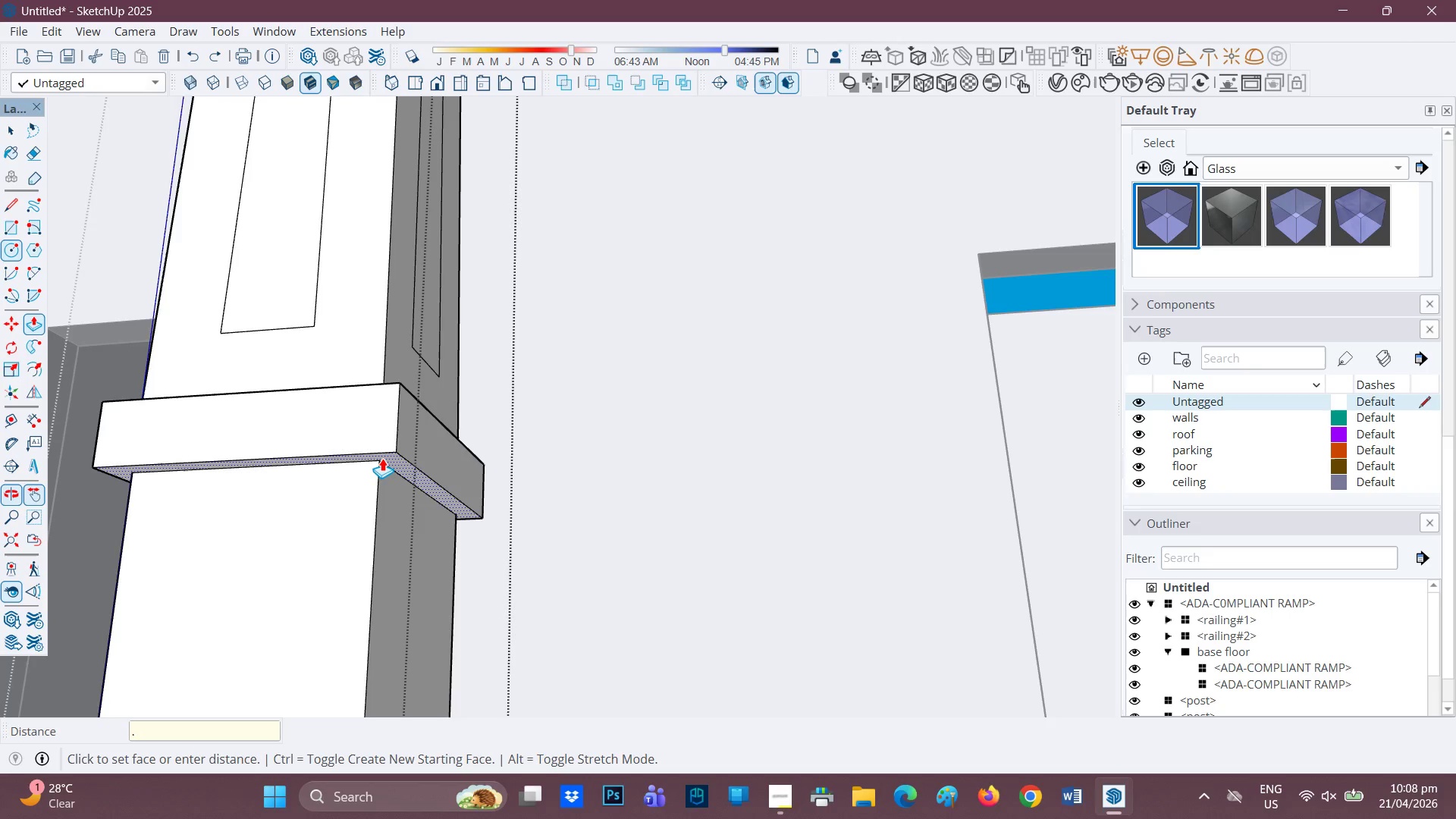 
key(2)
 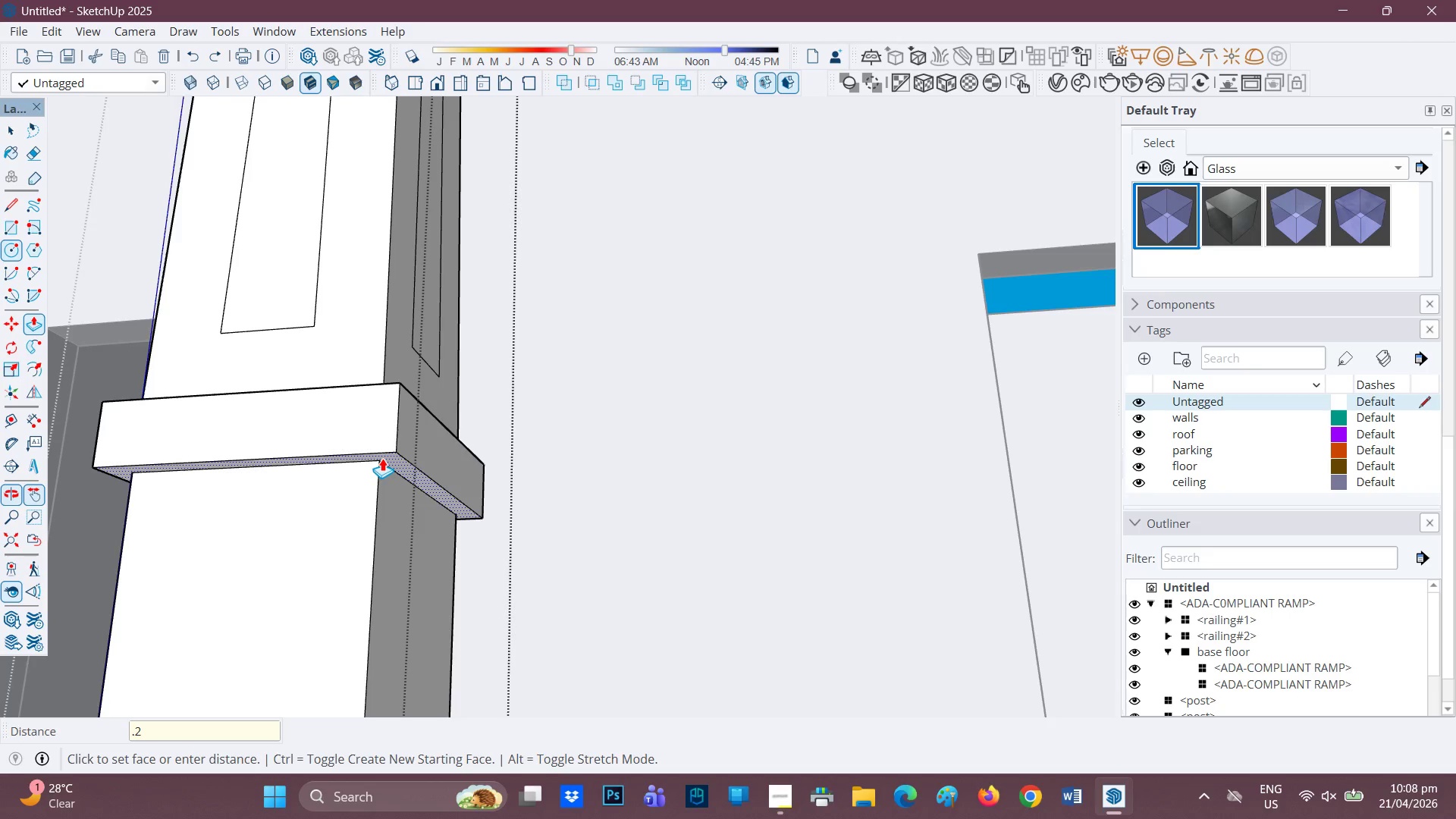 
key(Enter)
 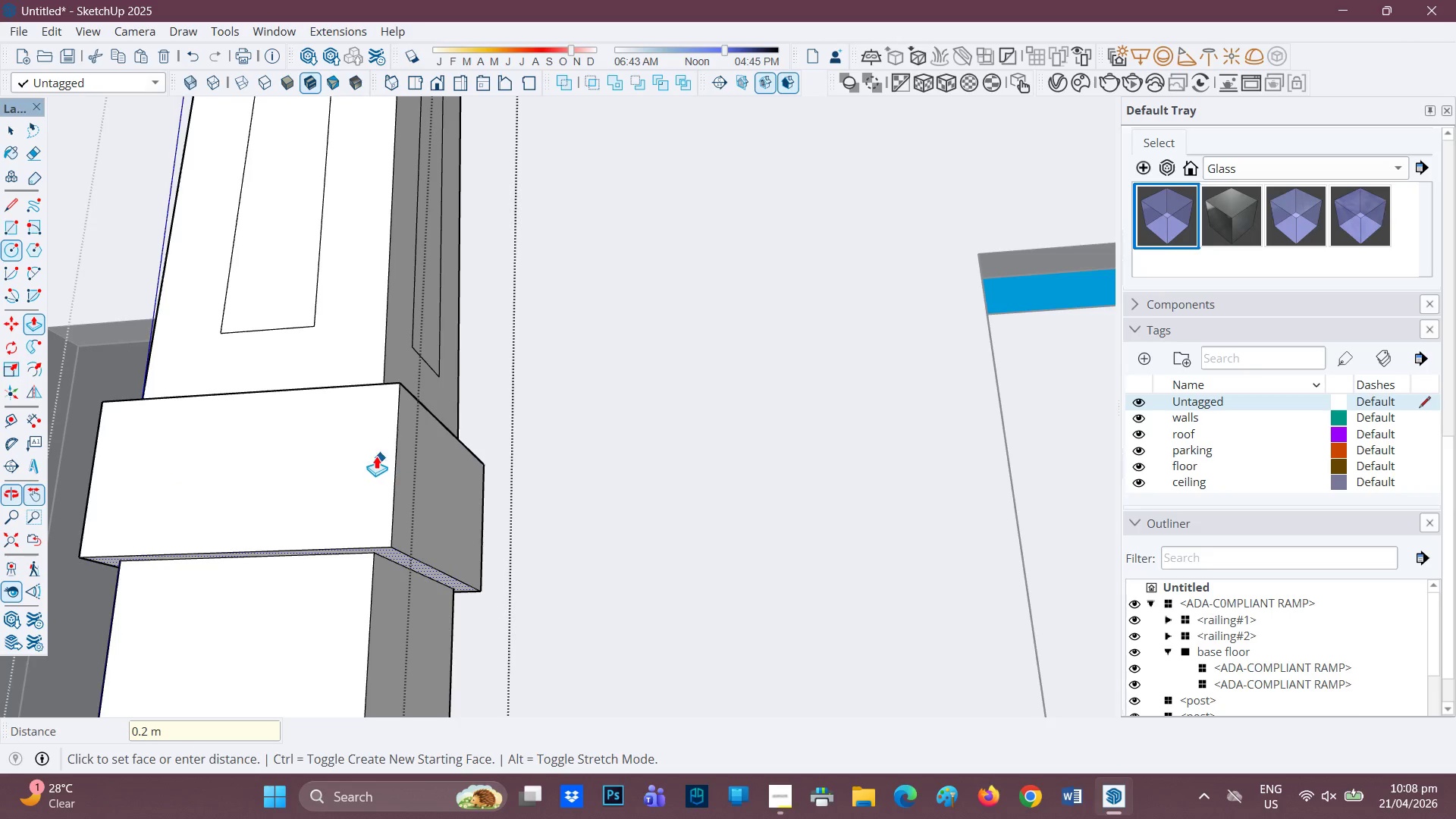 
scroll: coordinate [491, 461], scroll_direction: down, amount: 46.0
 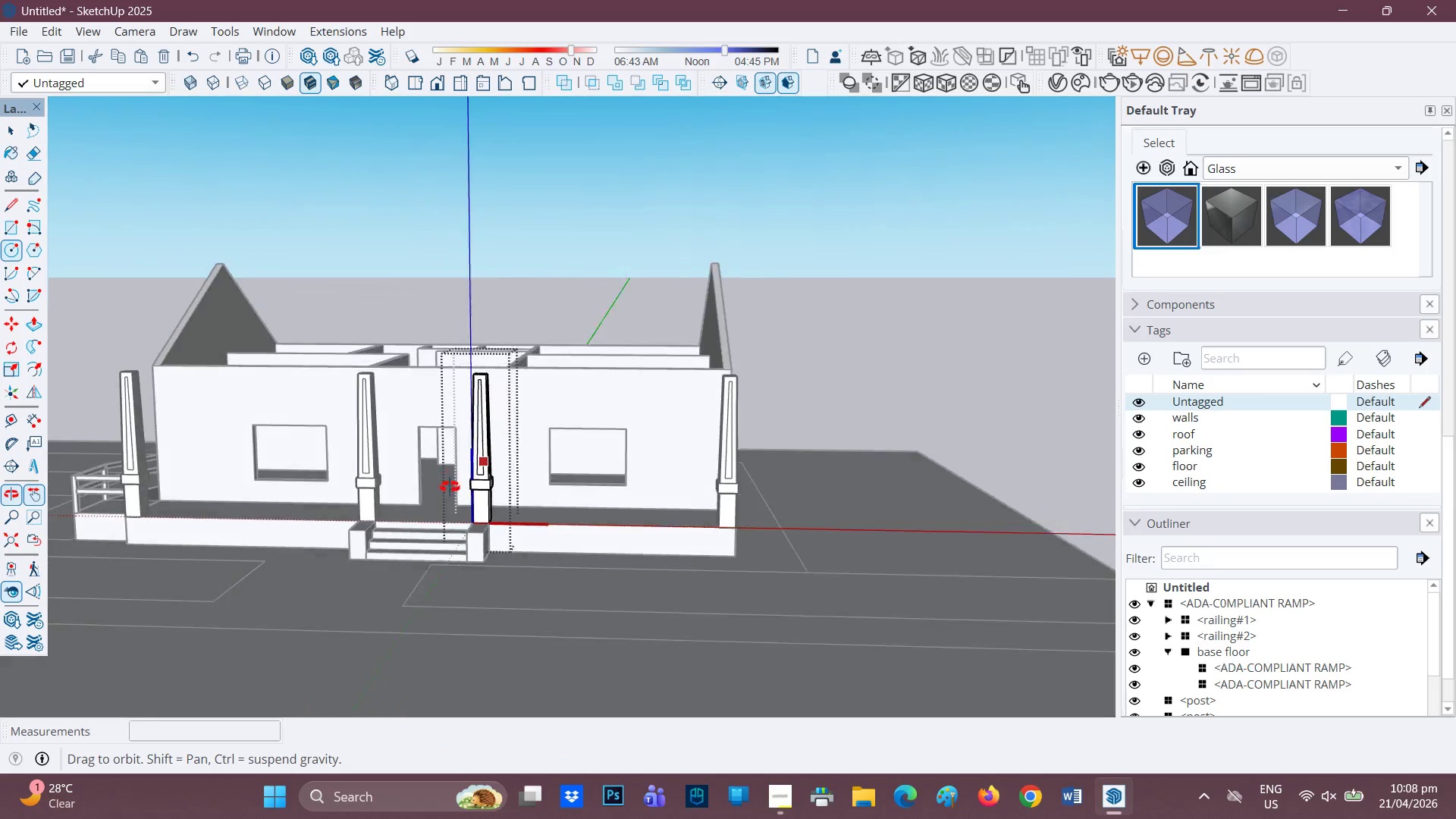 
key(Space)
 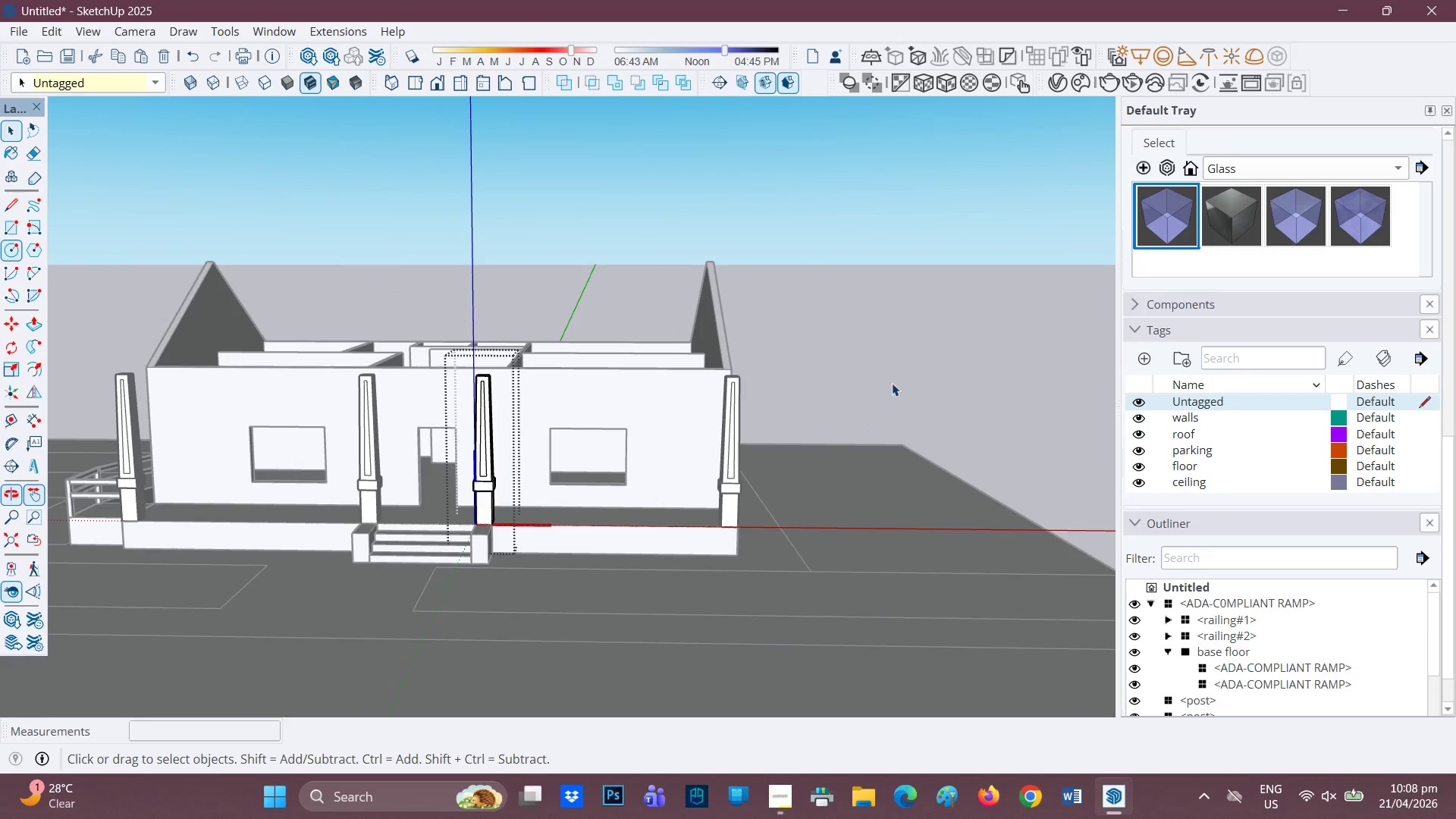 
left_click([888, 372])
 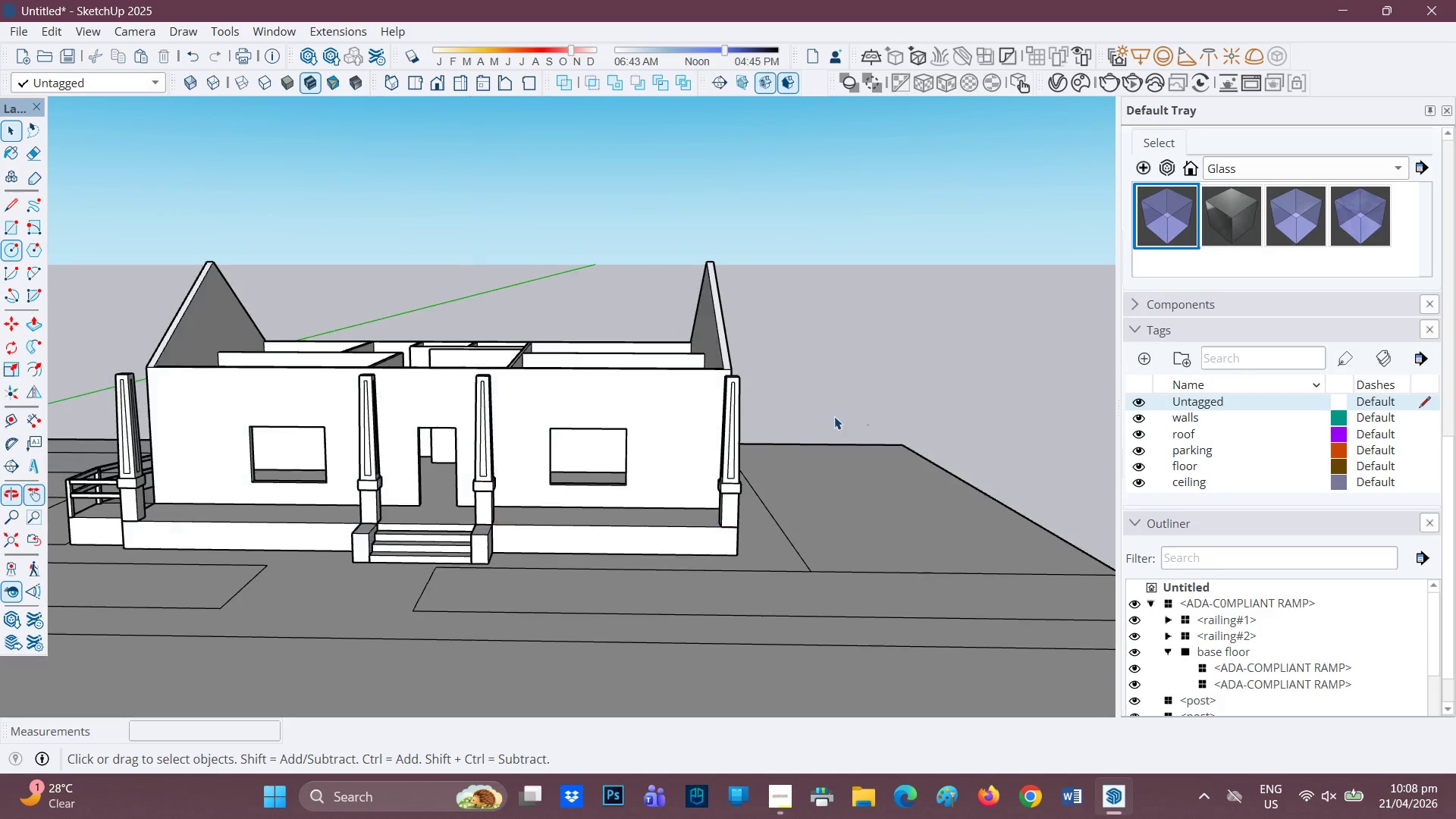 
scroll: coordinate [321, 439], scroll_direction: up, amount: 22.0
 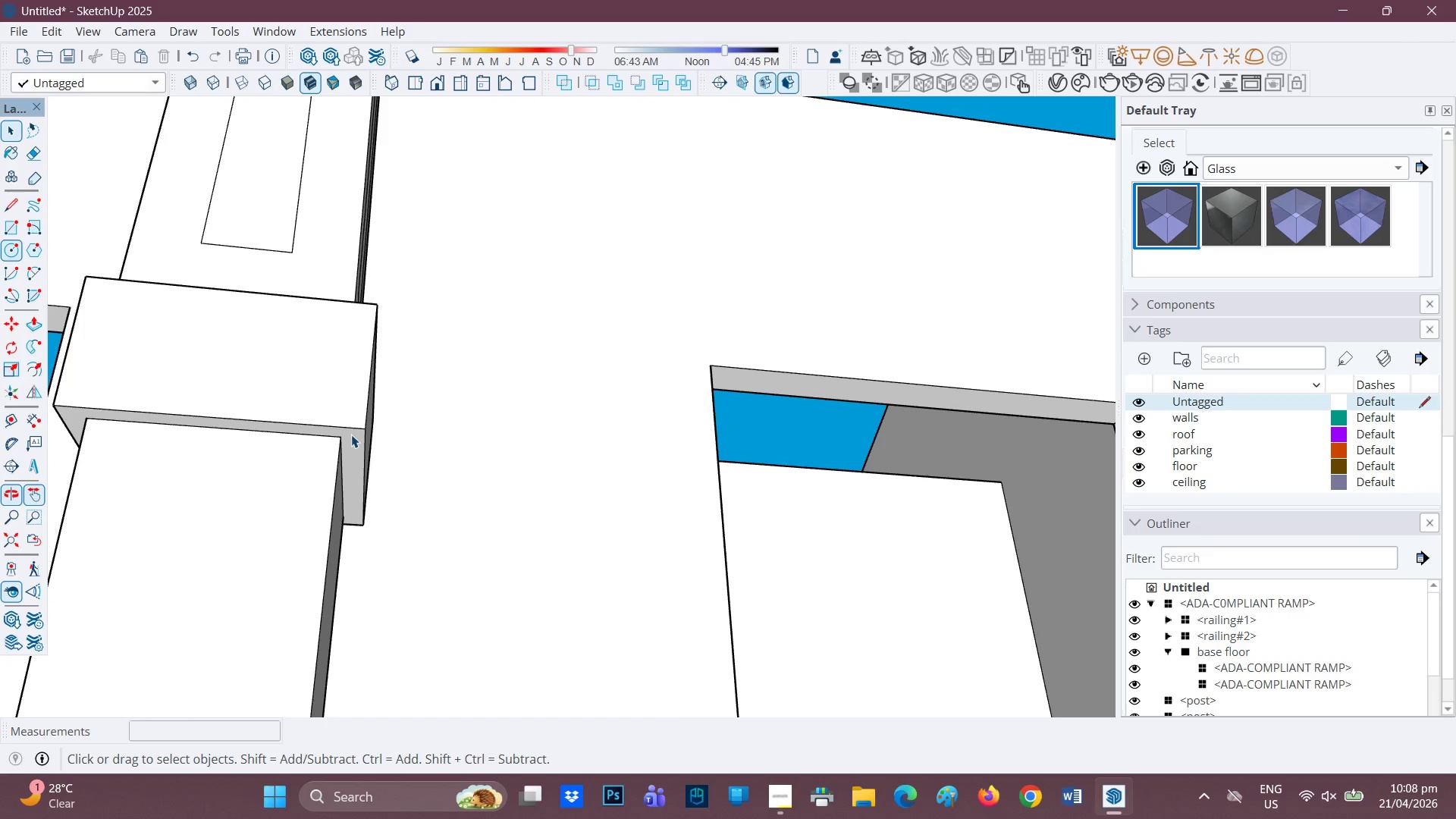 
left_click([346, 435])
 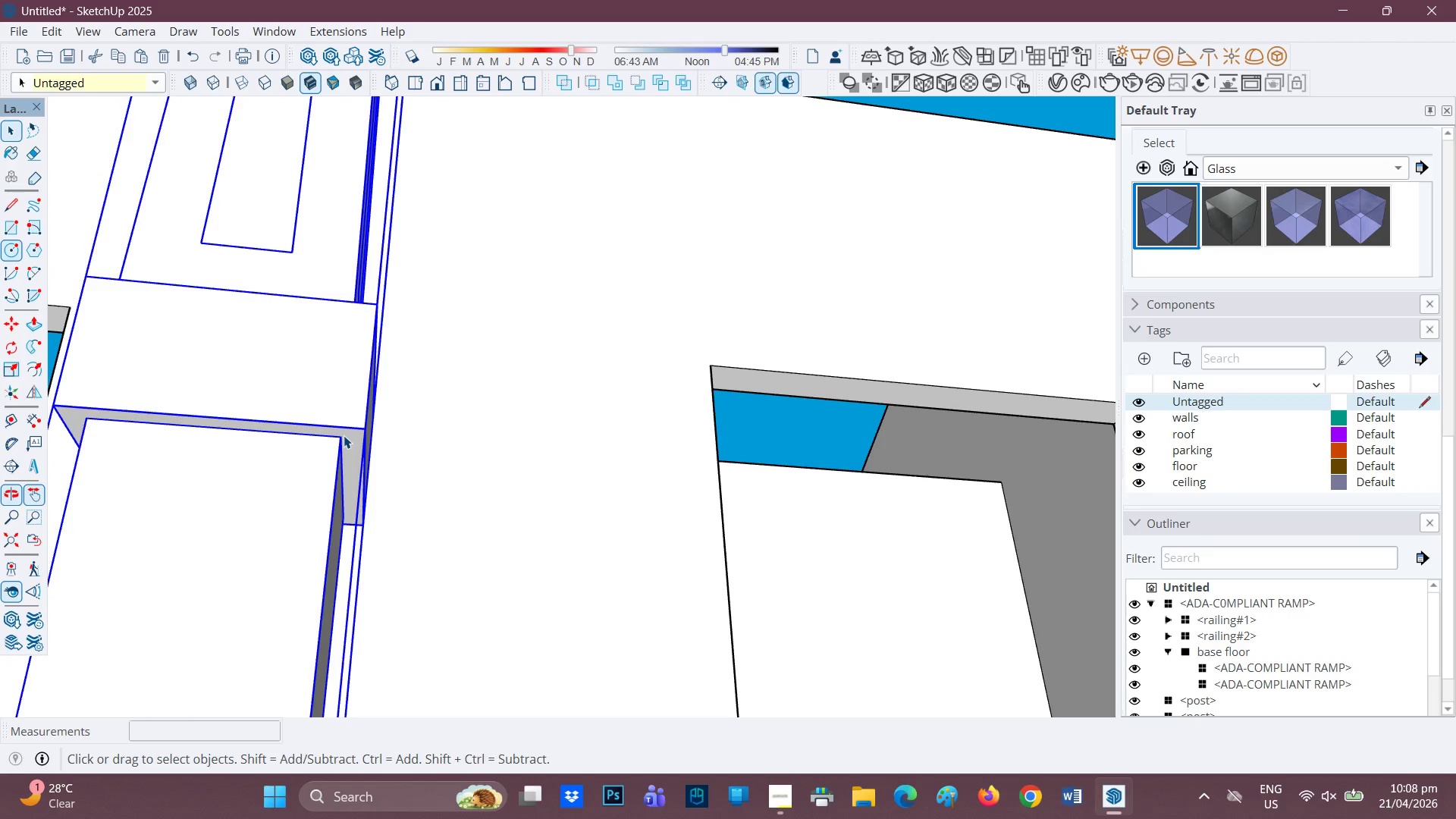 
double_click([344, 435])
 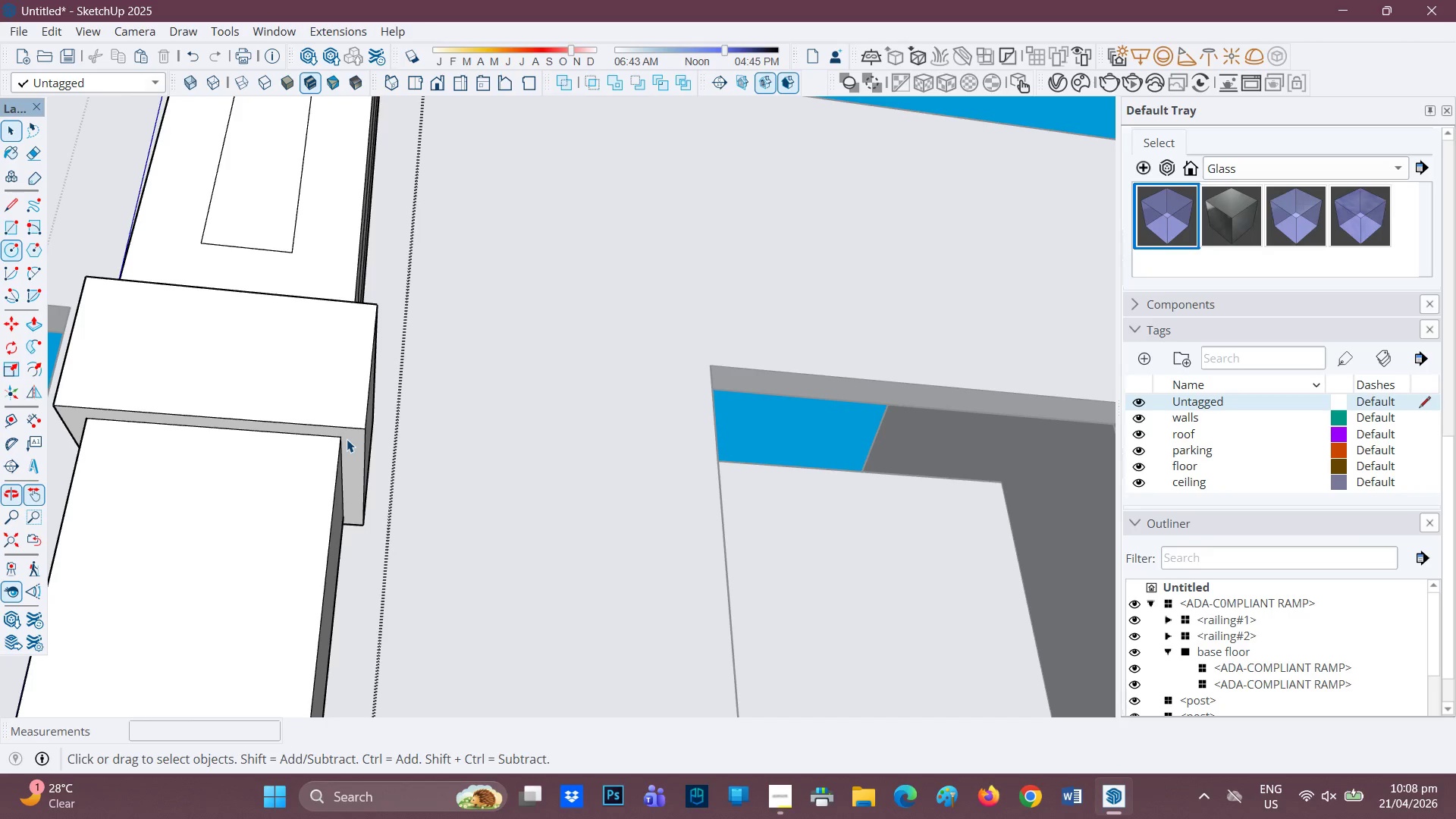 
scroll: coordinate [347, 439], scroll_direction: up, amount: 1.0
 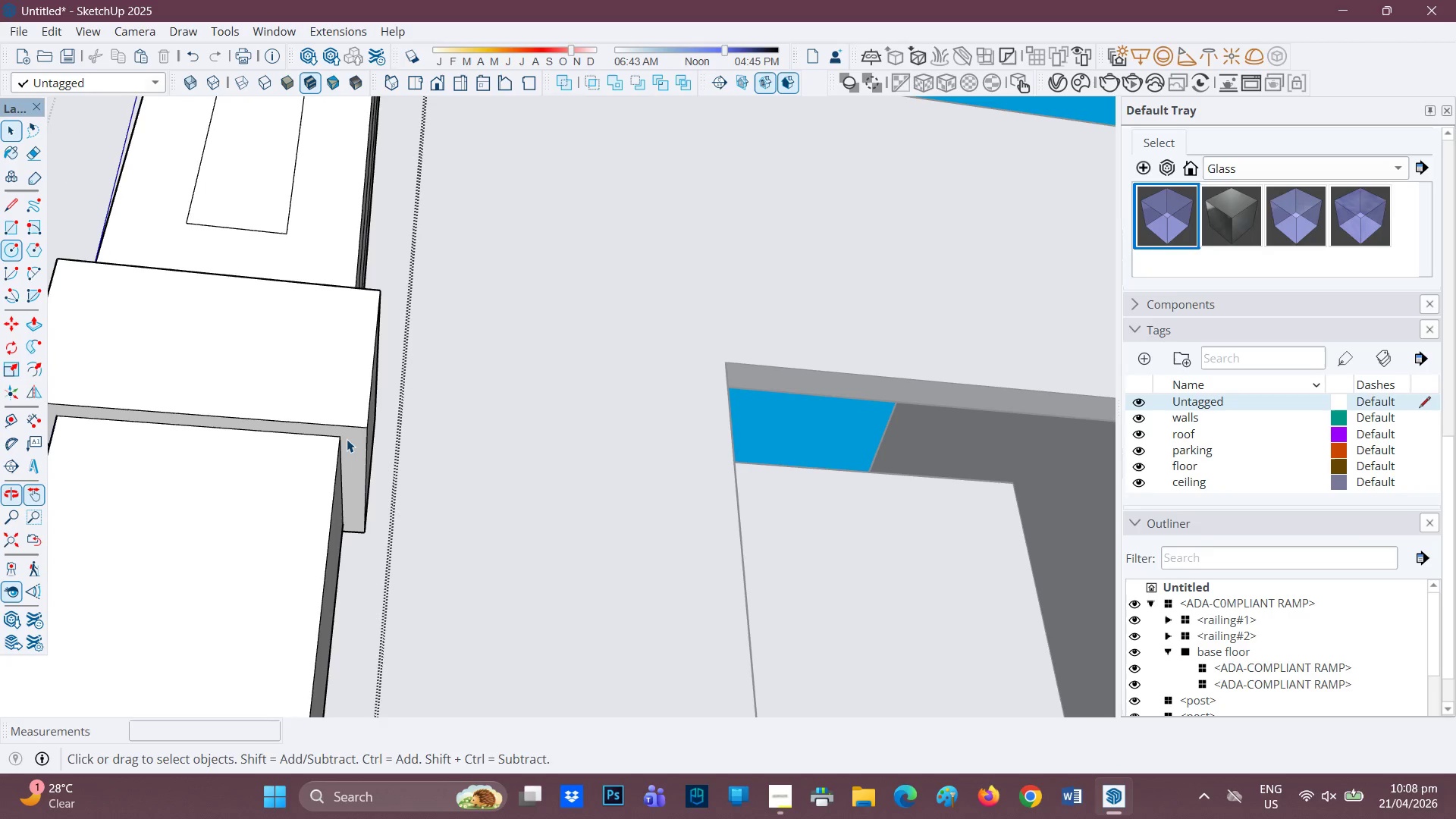 
key(F)
 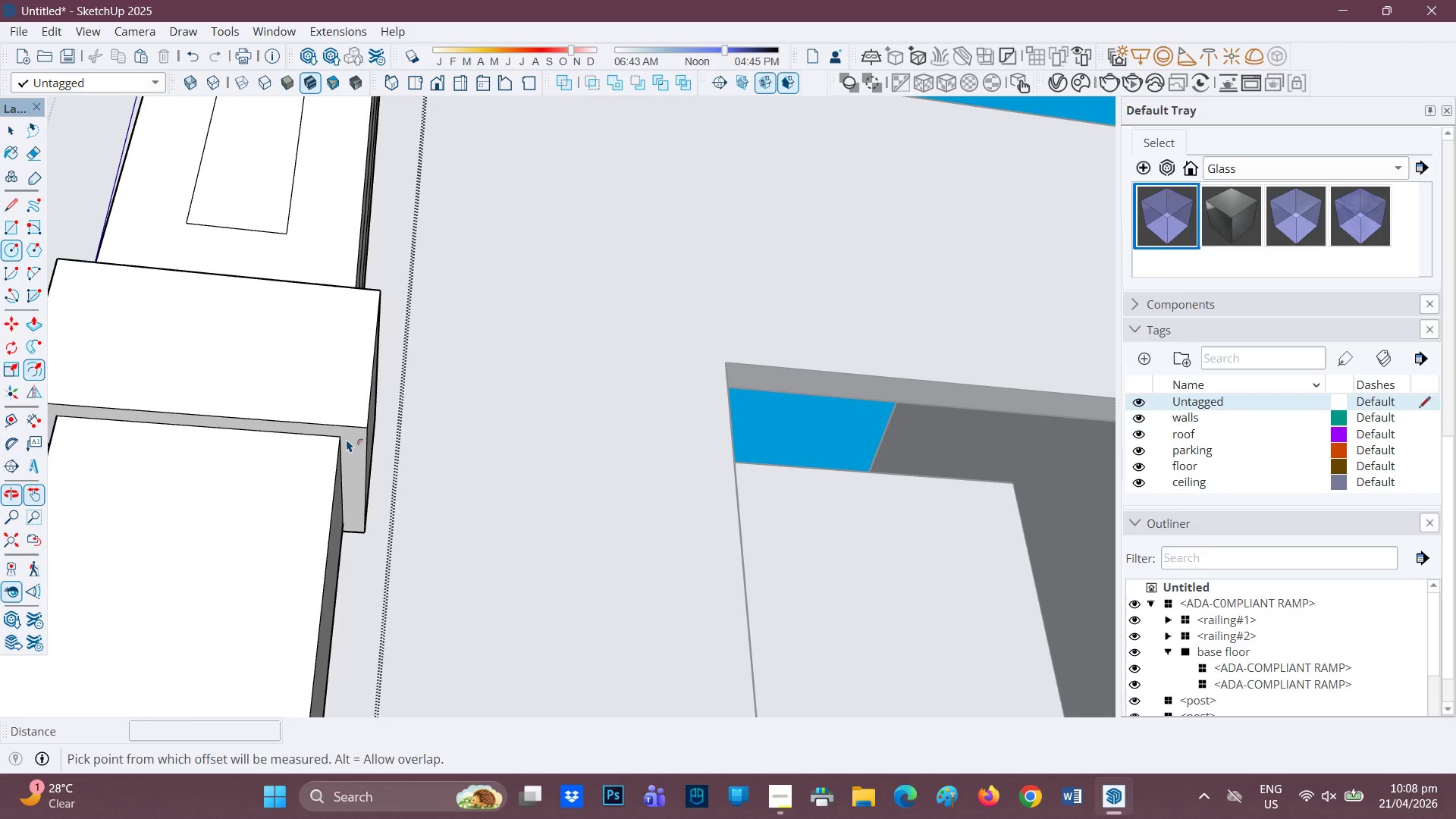 
left_click([347, 439])
 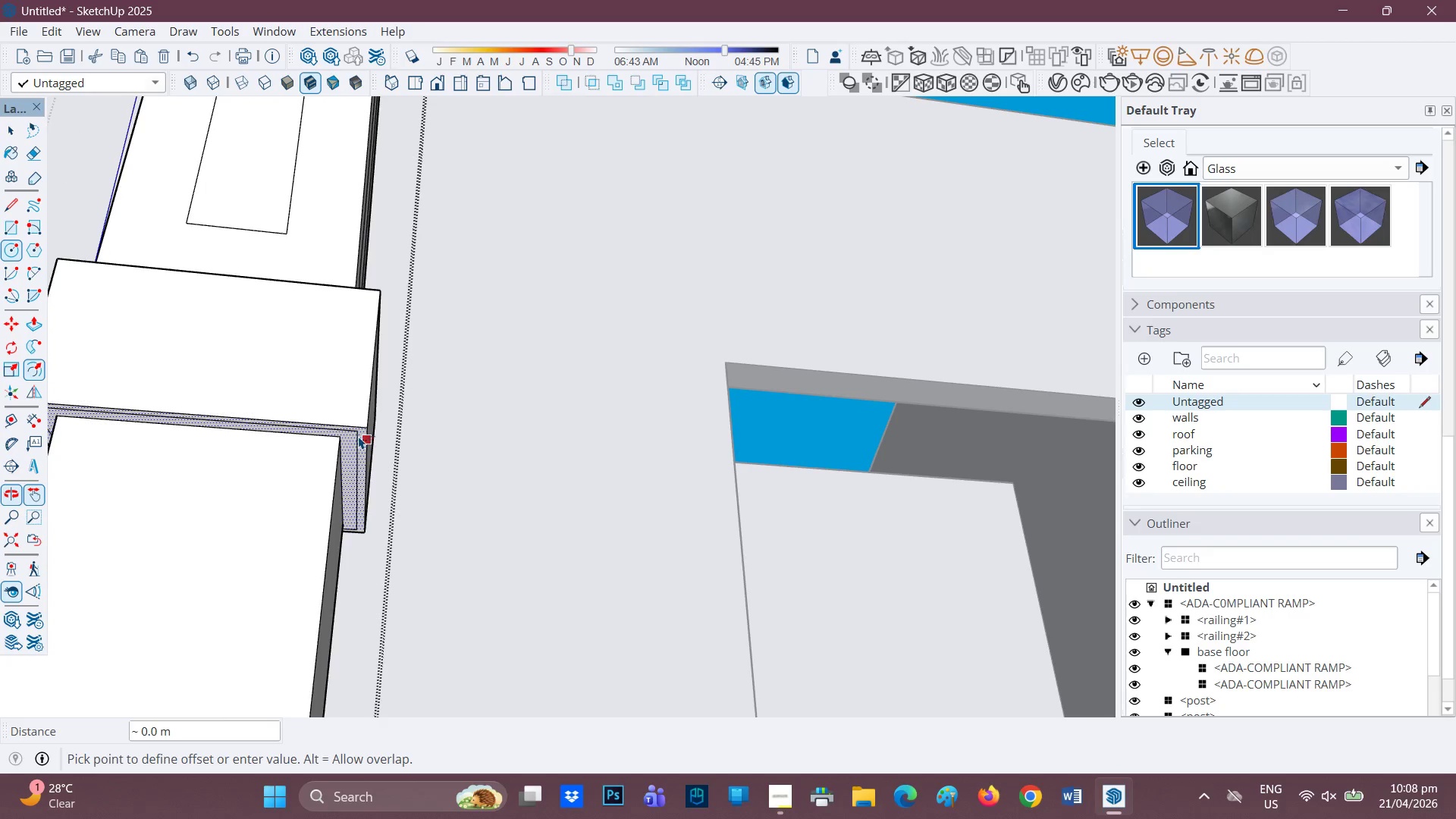 
wait(6.48)
 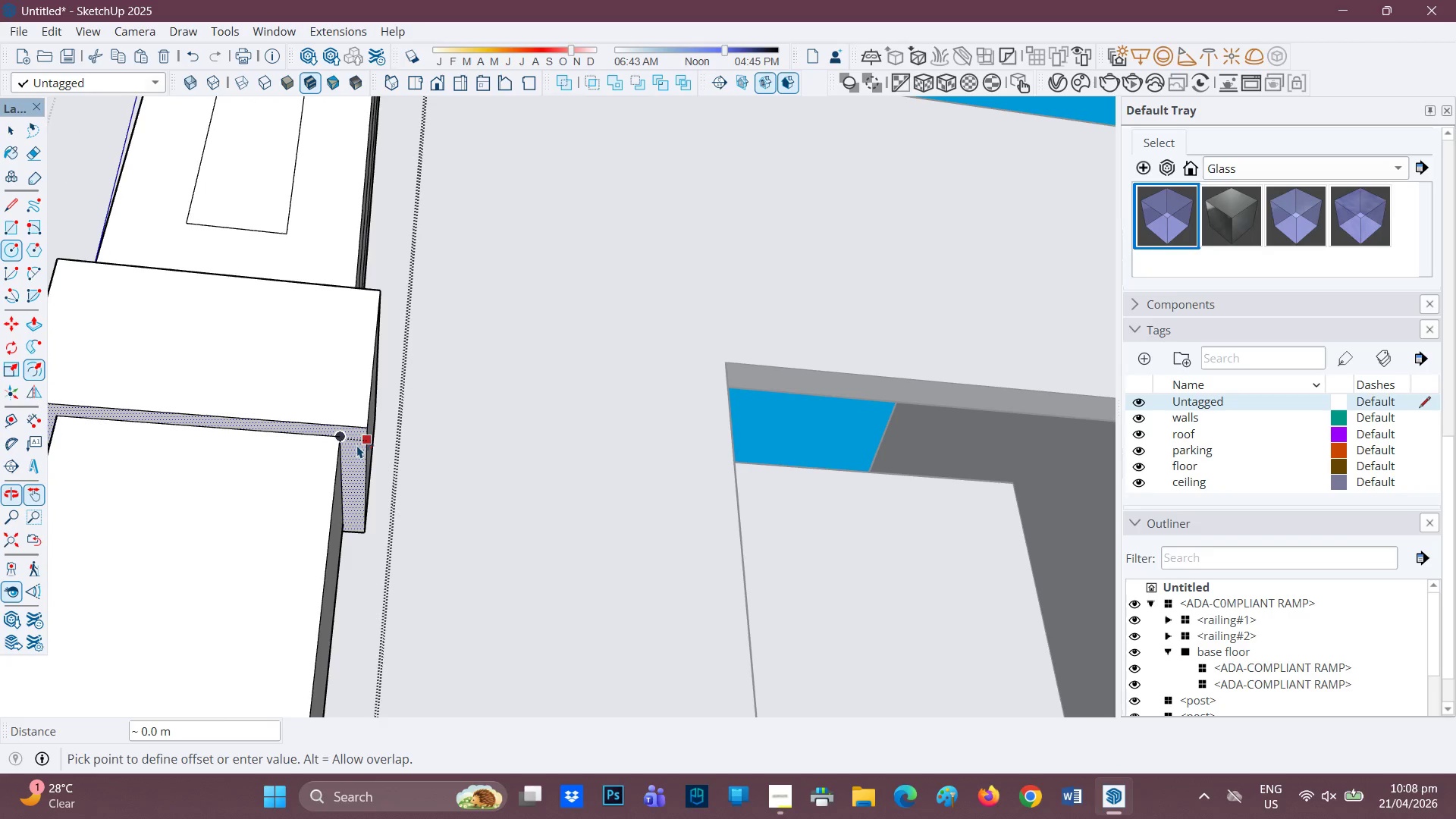 
scroll: coordinate [337, 432], scroll_direction: up, amount: 10.0
 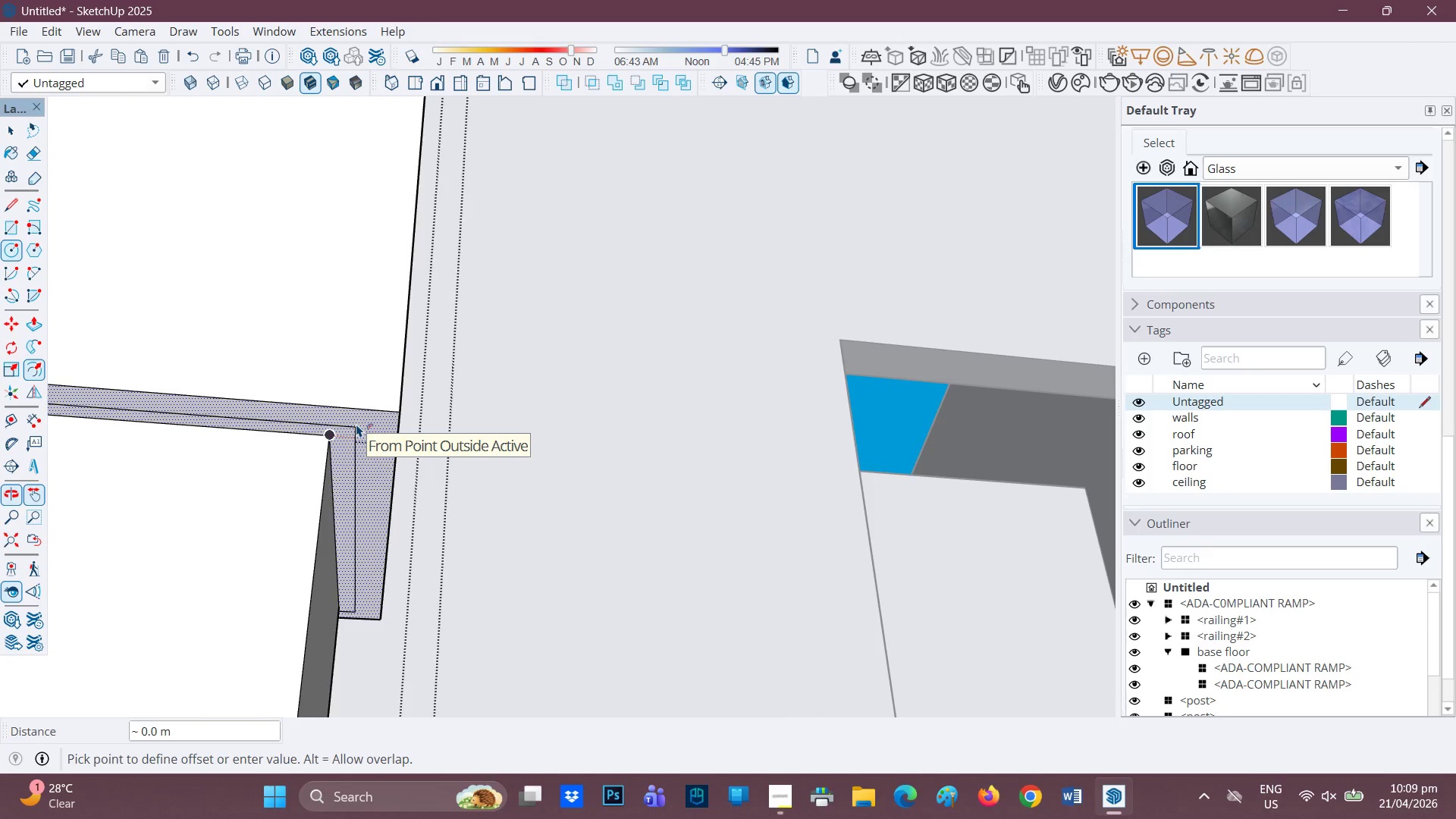 
left_click([356, 424])
 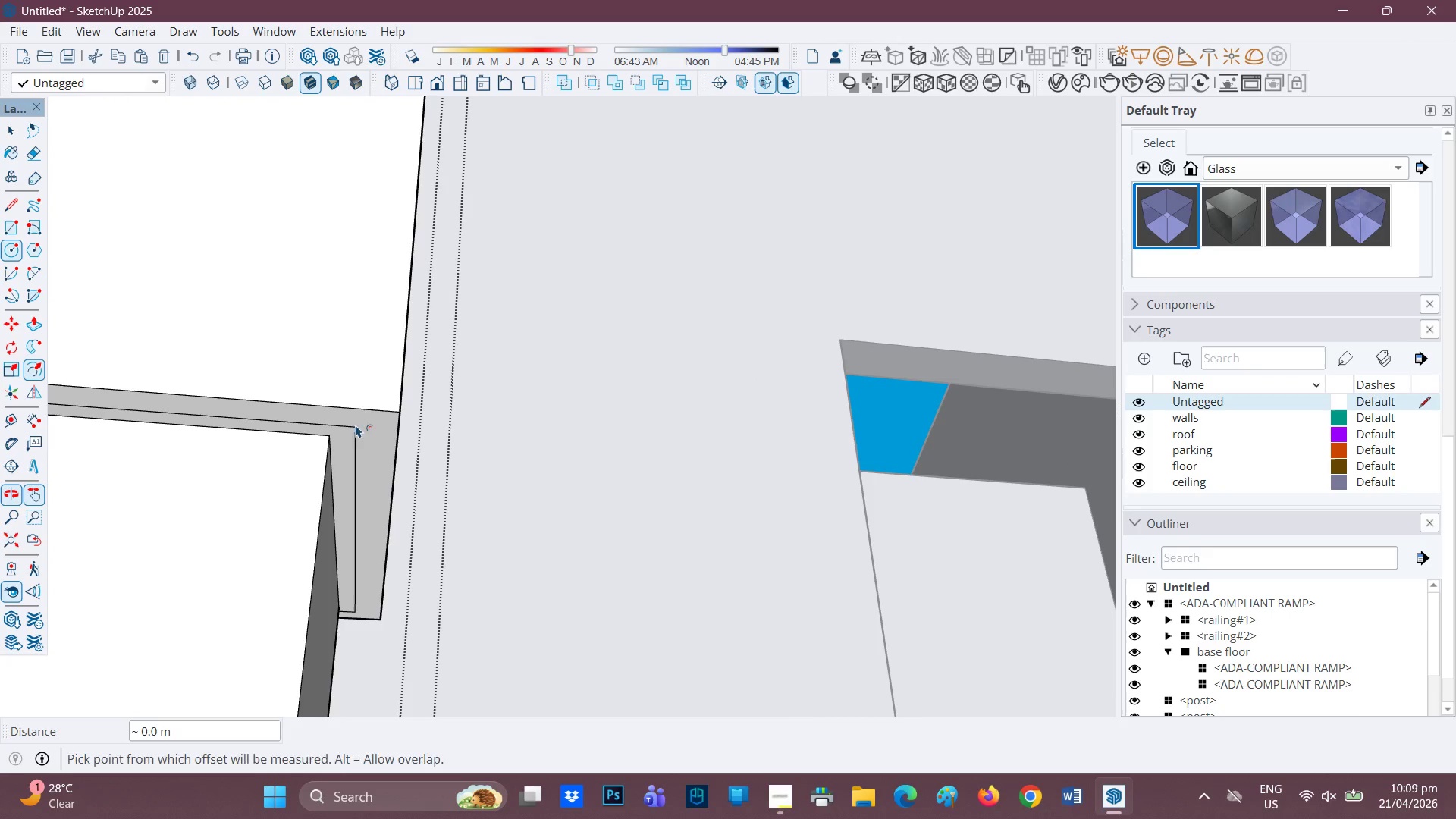 
scroll: coordinate [281, 475], scroll_direction: down, amount: 9.0
 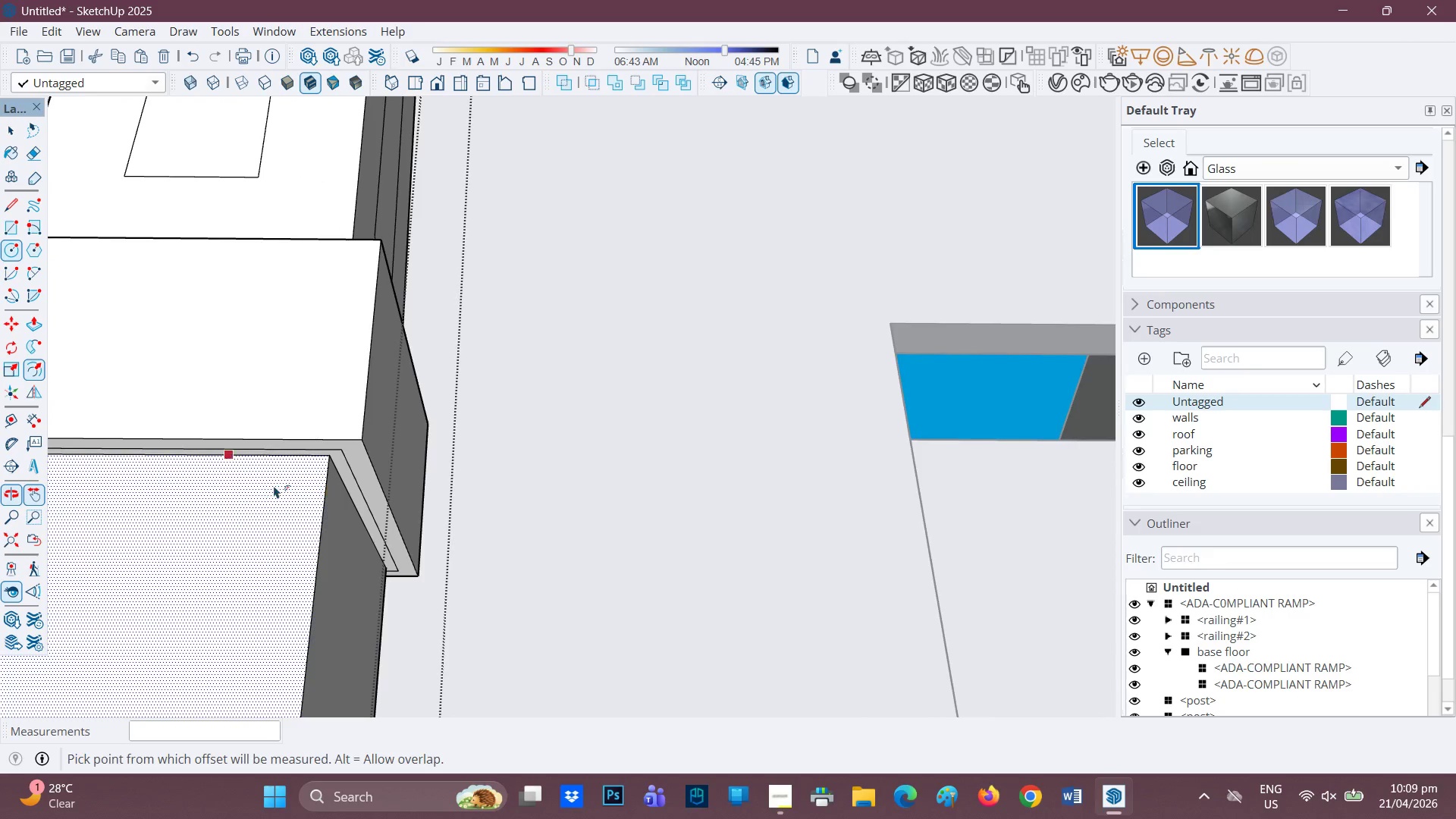 
key(P)
 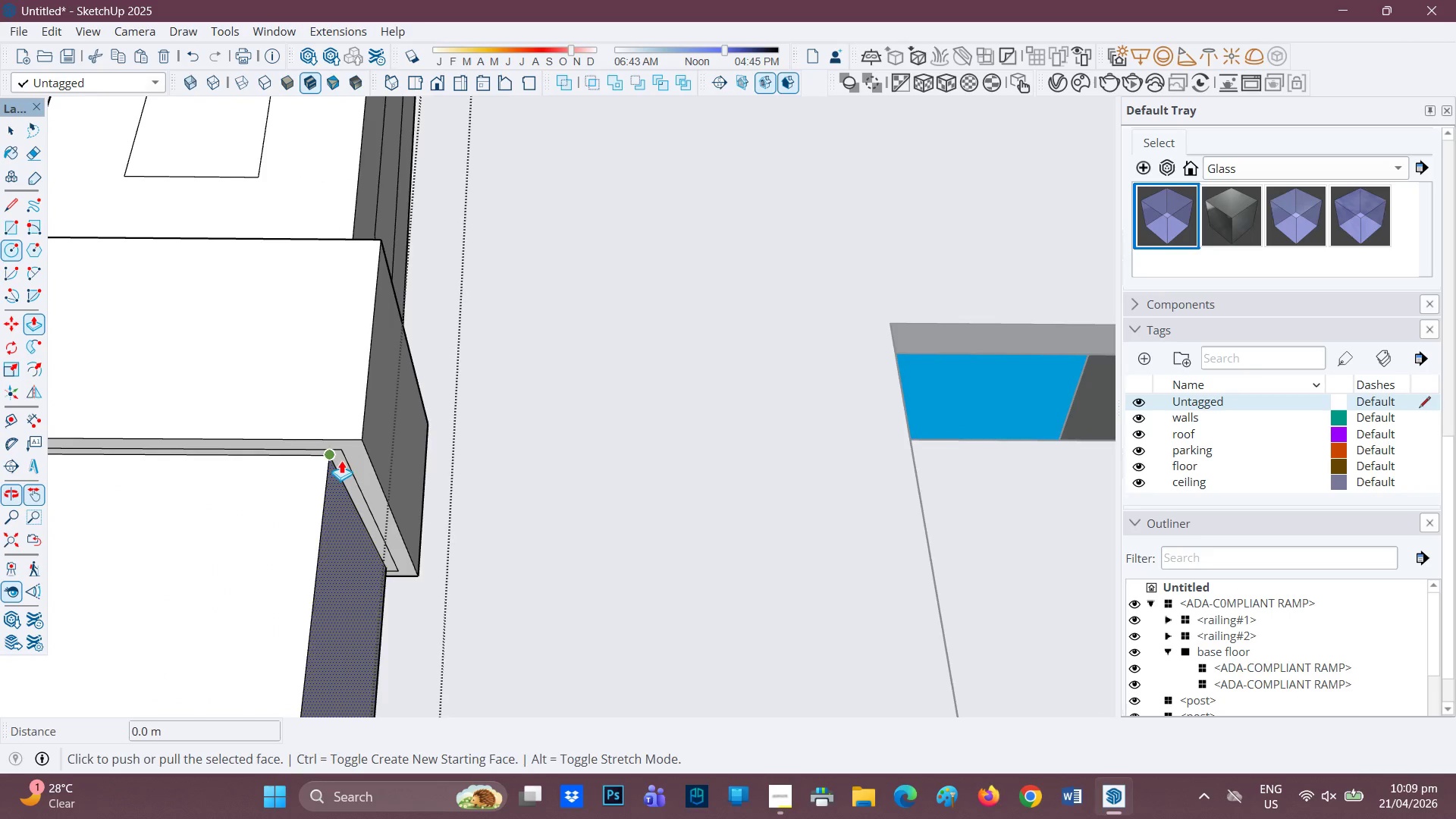 
key(Space)
 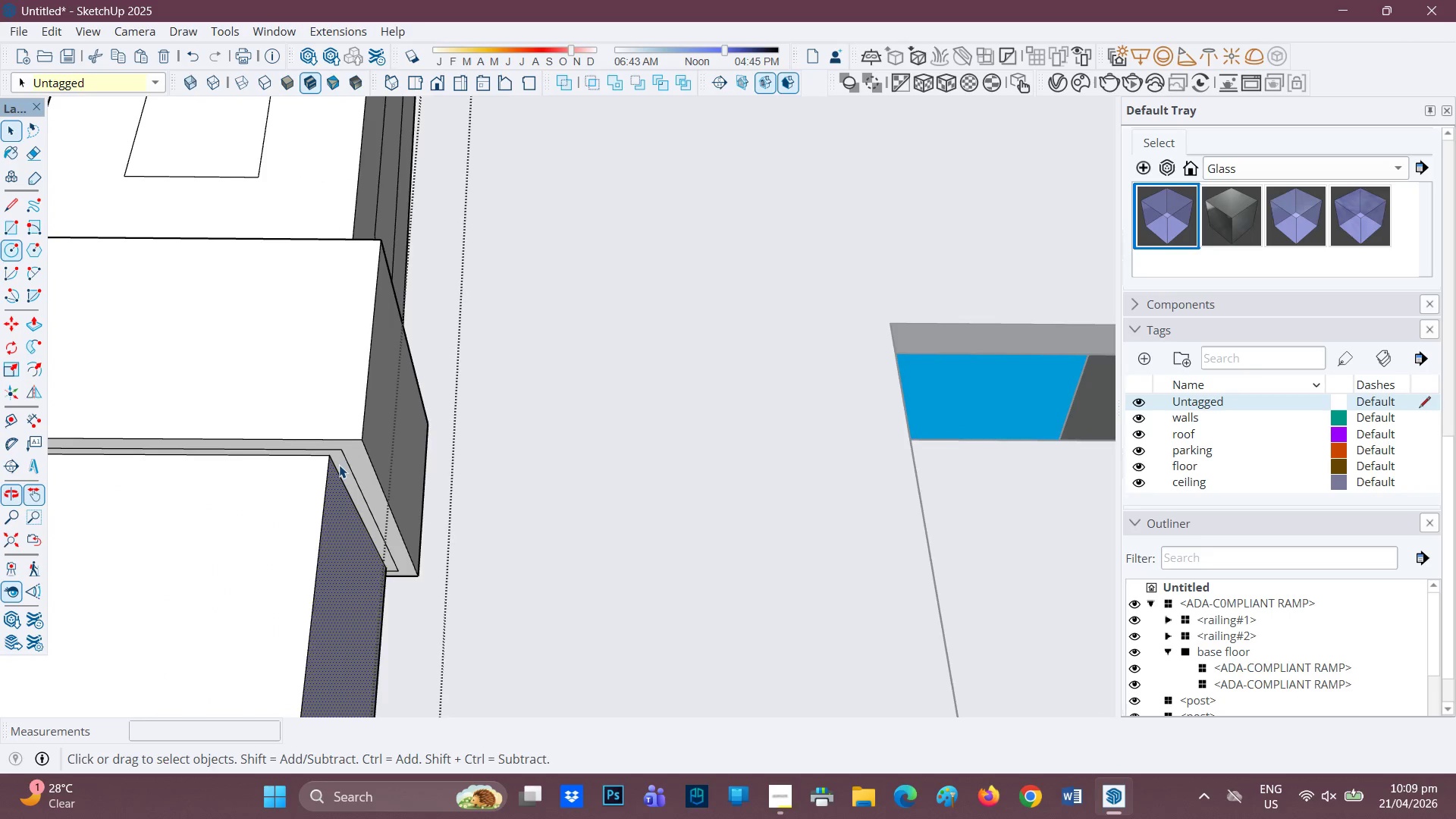 
left_click([340, 466])
 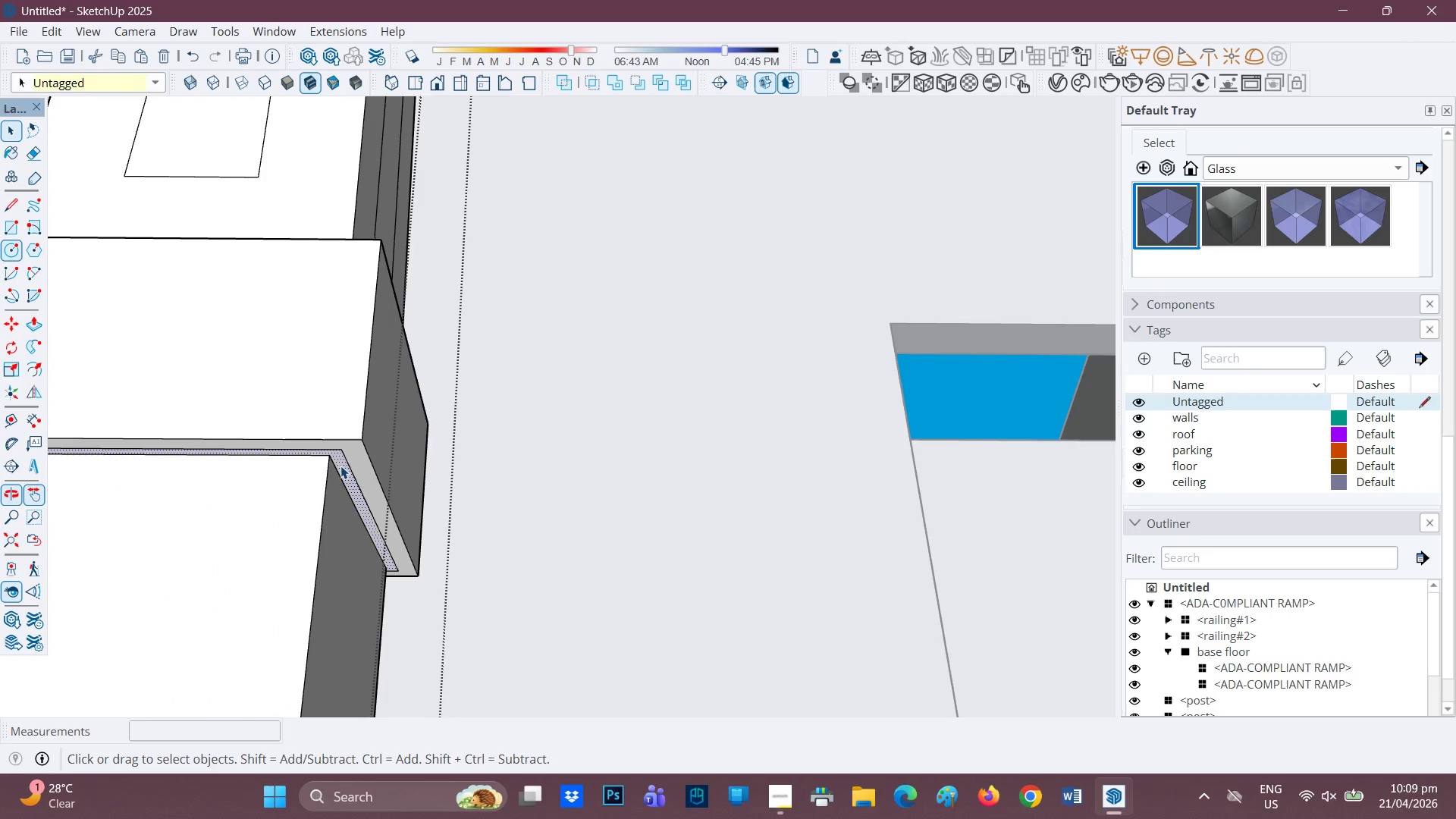 
key(P)
 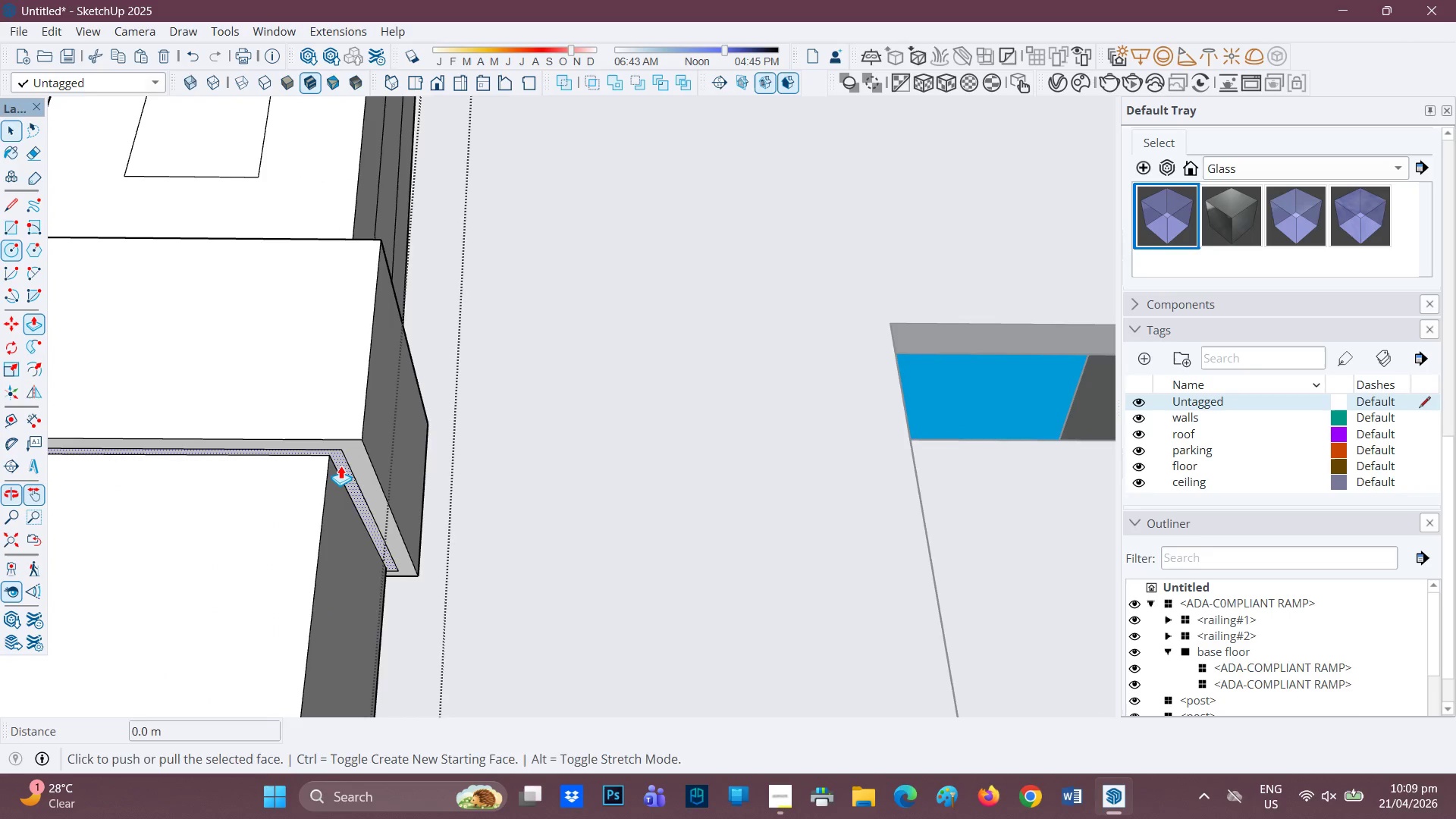 
left_click([340, 466])
 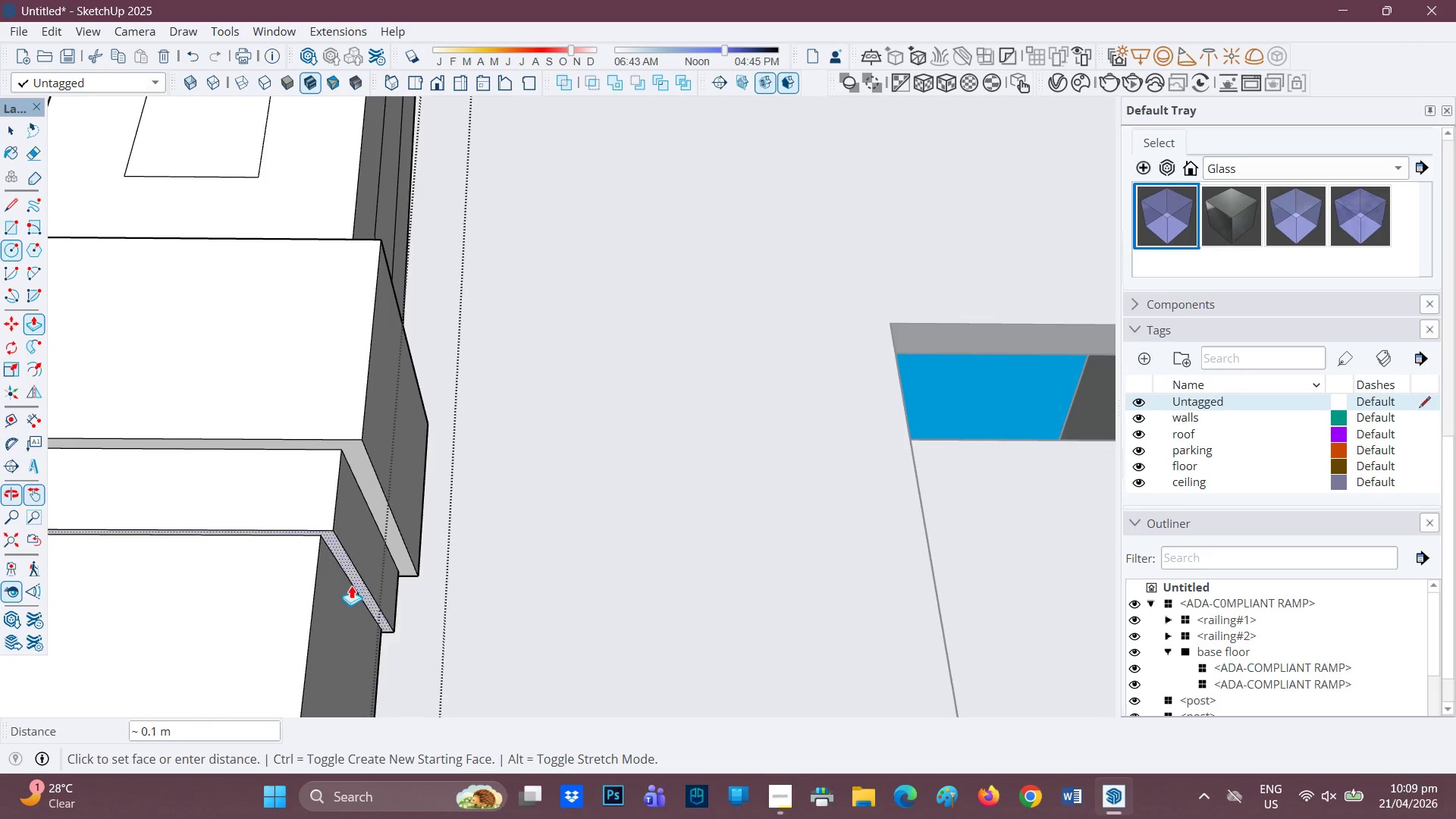 
scroll: coordinate [348, 598], scroll_direction: down, amount: 5.0
 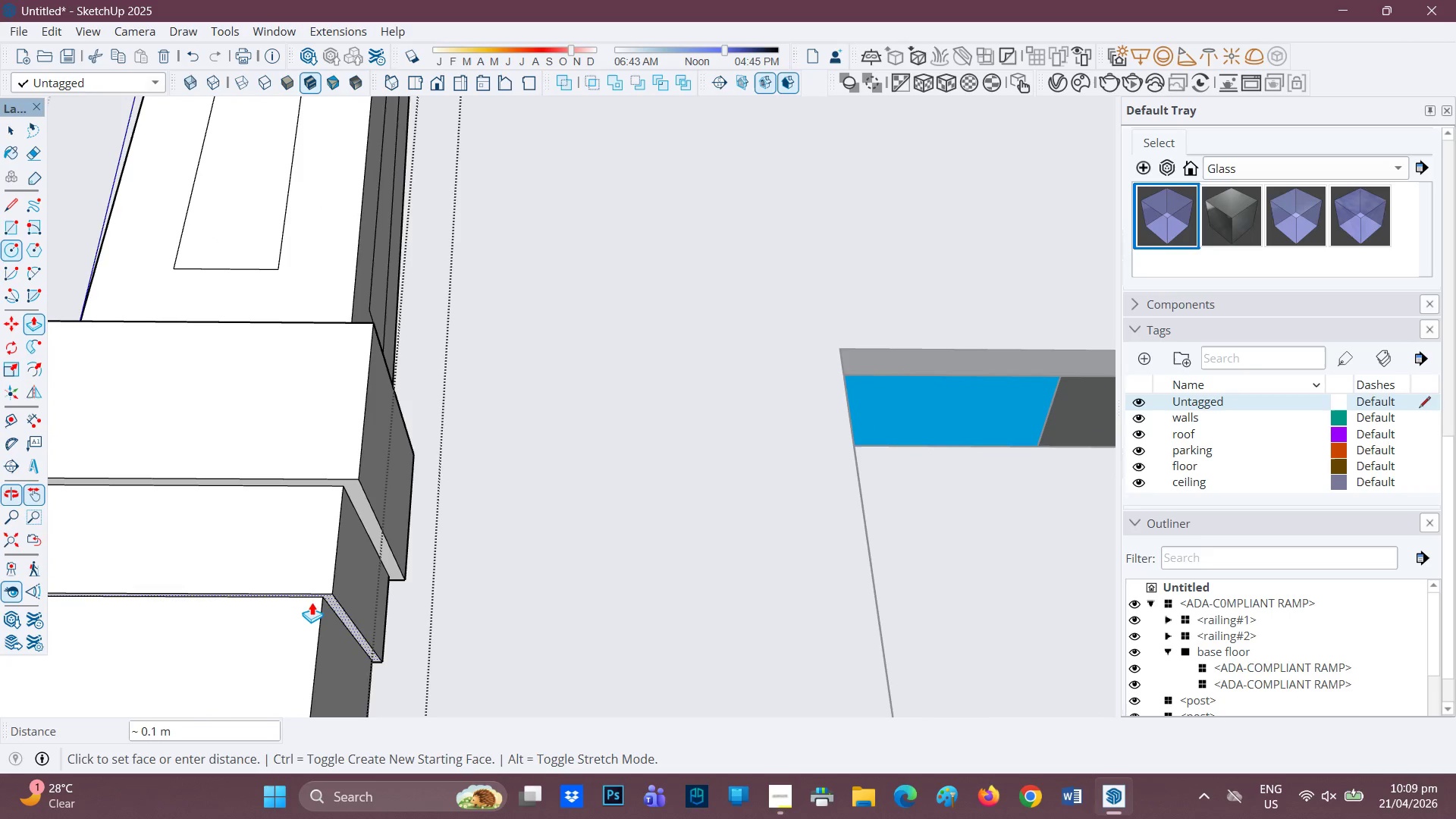 
key(H)
 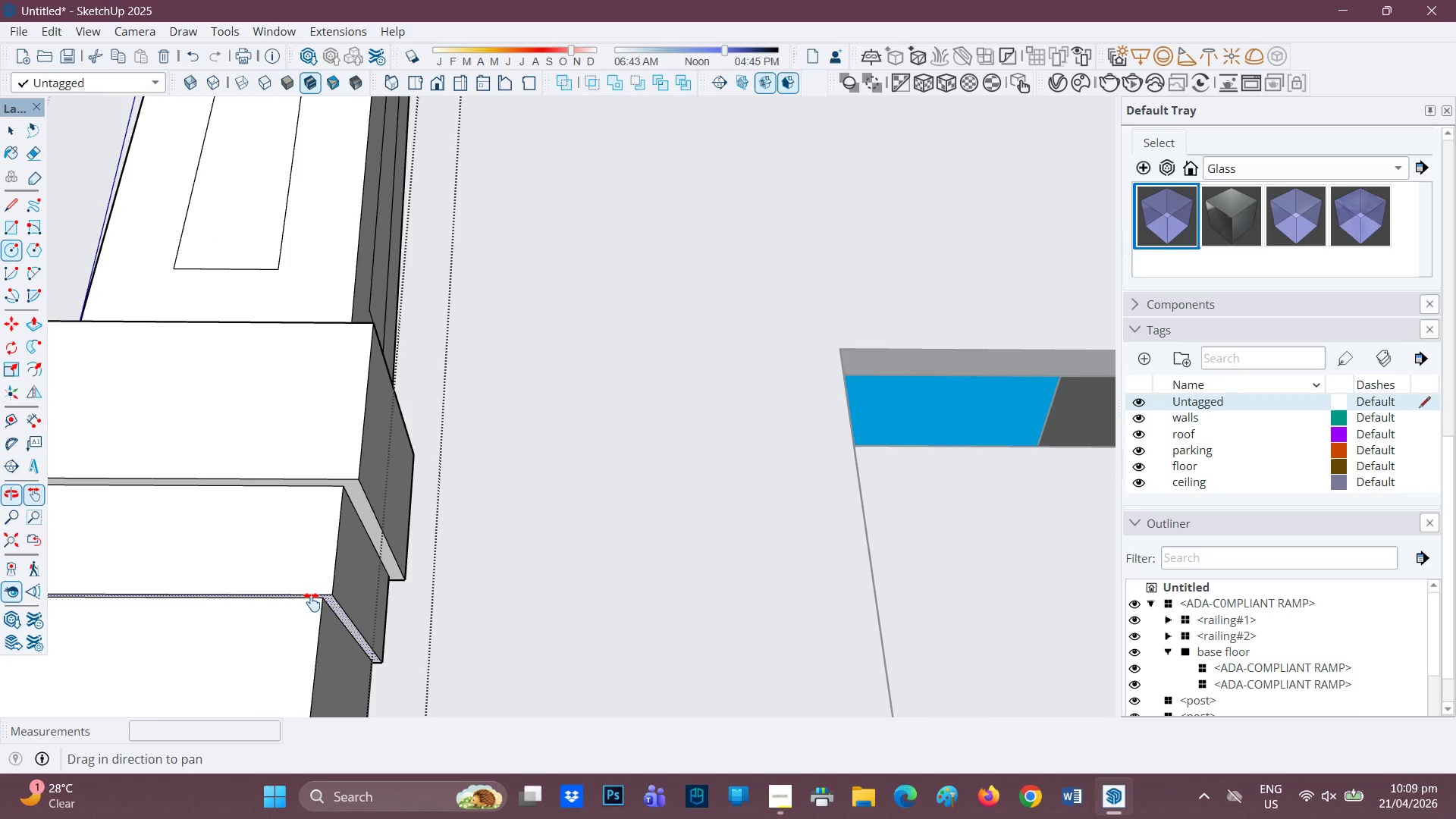 
left_click_drag(start_coordinate=[312, 602], to_coordinate=[518, 229])
 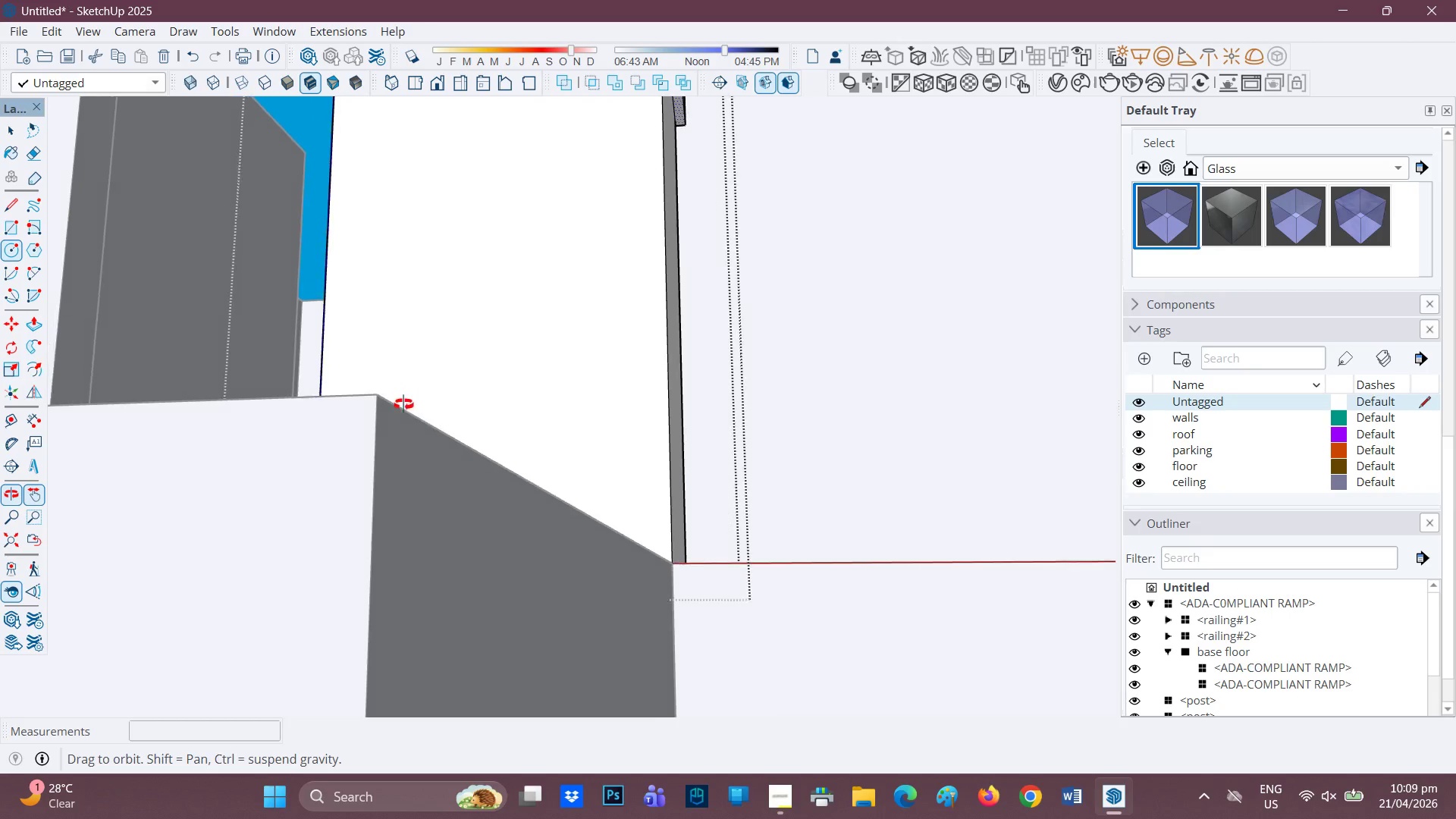 
scroll: coordinate [479, 329], scroll_direction: down, amount: 7.0
 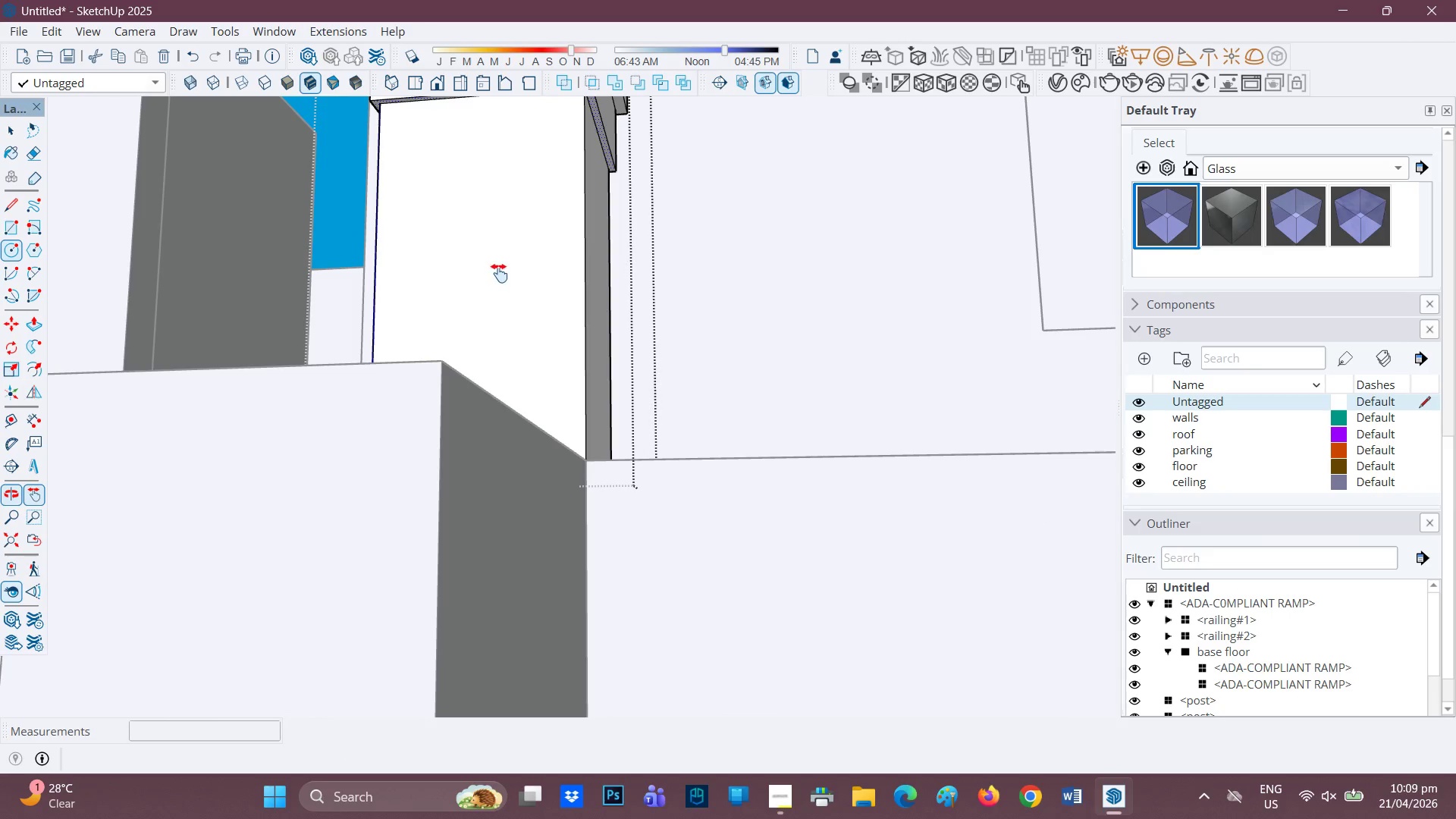 
type(HP)
 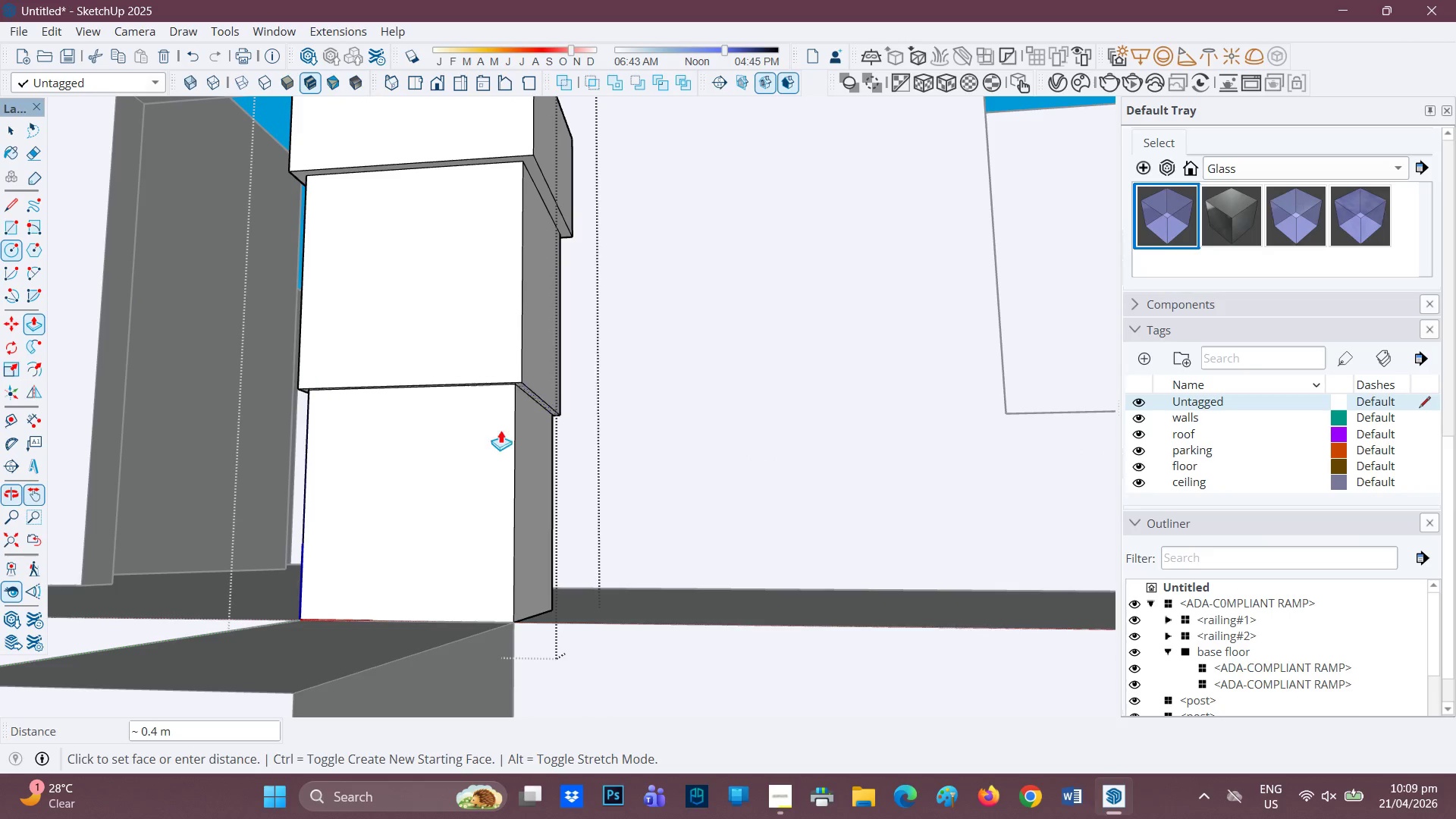 
left_click_drag(start_coordinate=[499, 259], to_coordinate=[429, 413])
 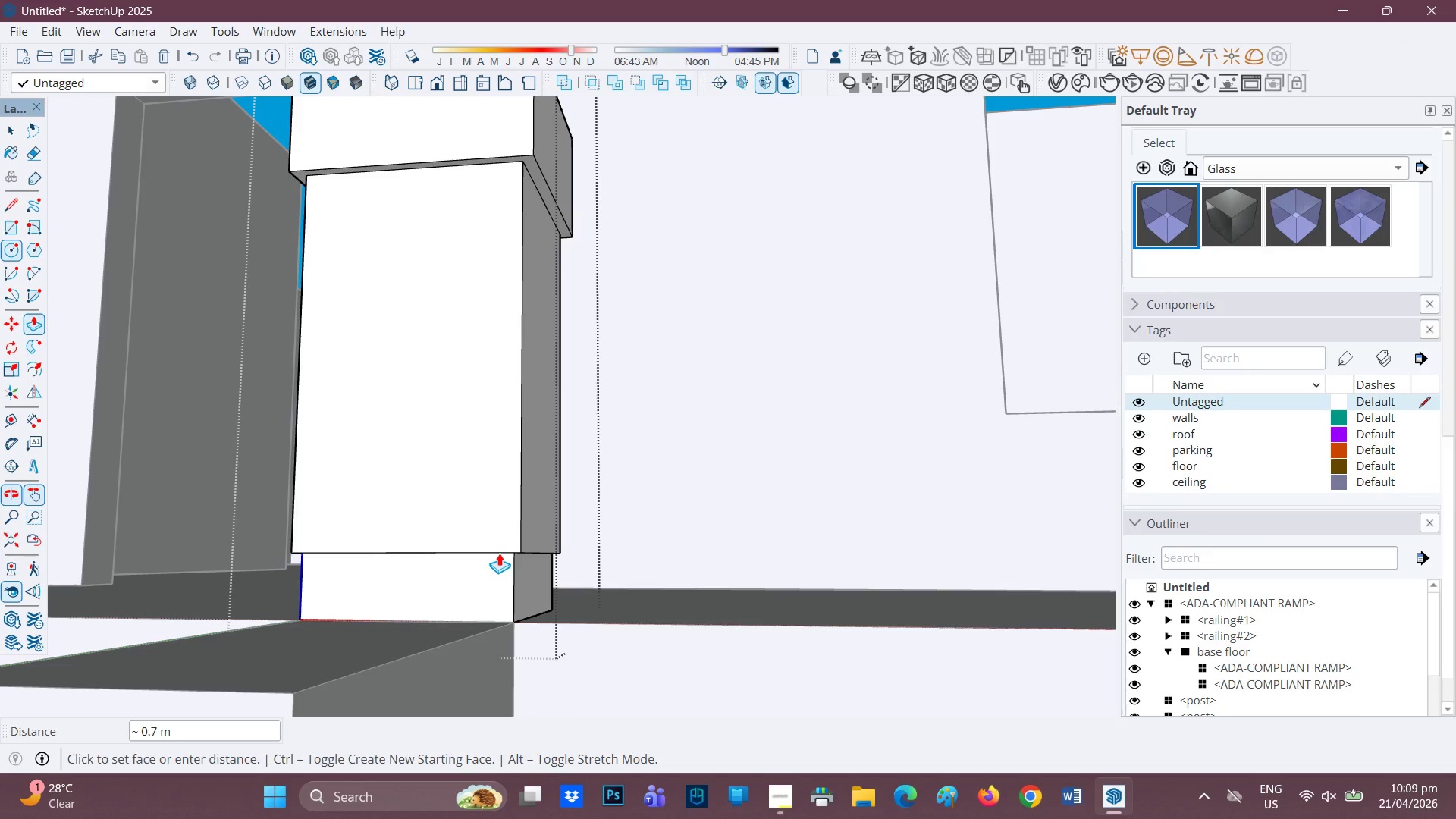 
wait(7.55)
 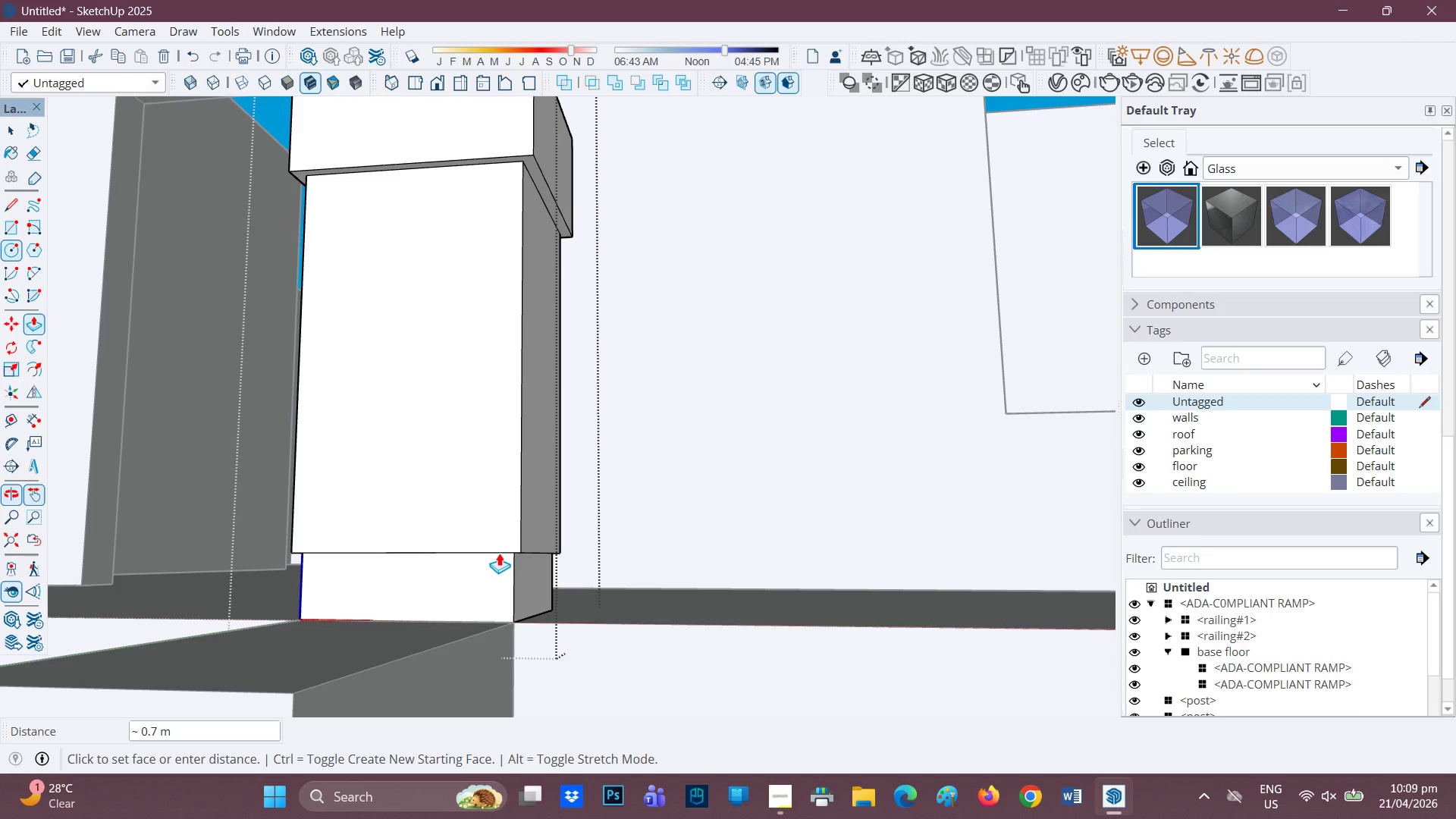 
left_click([560, 617])
 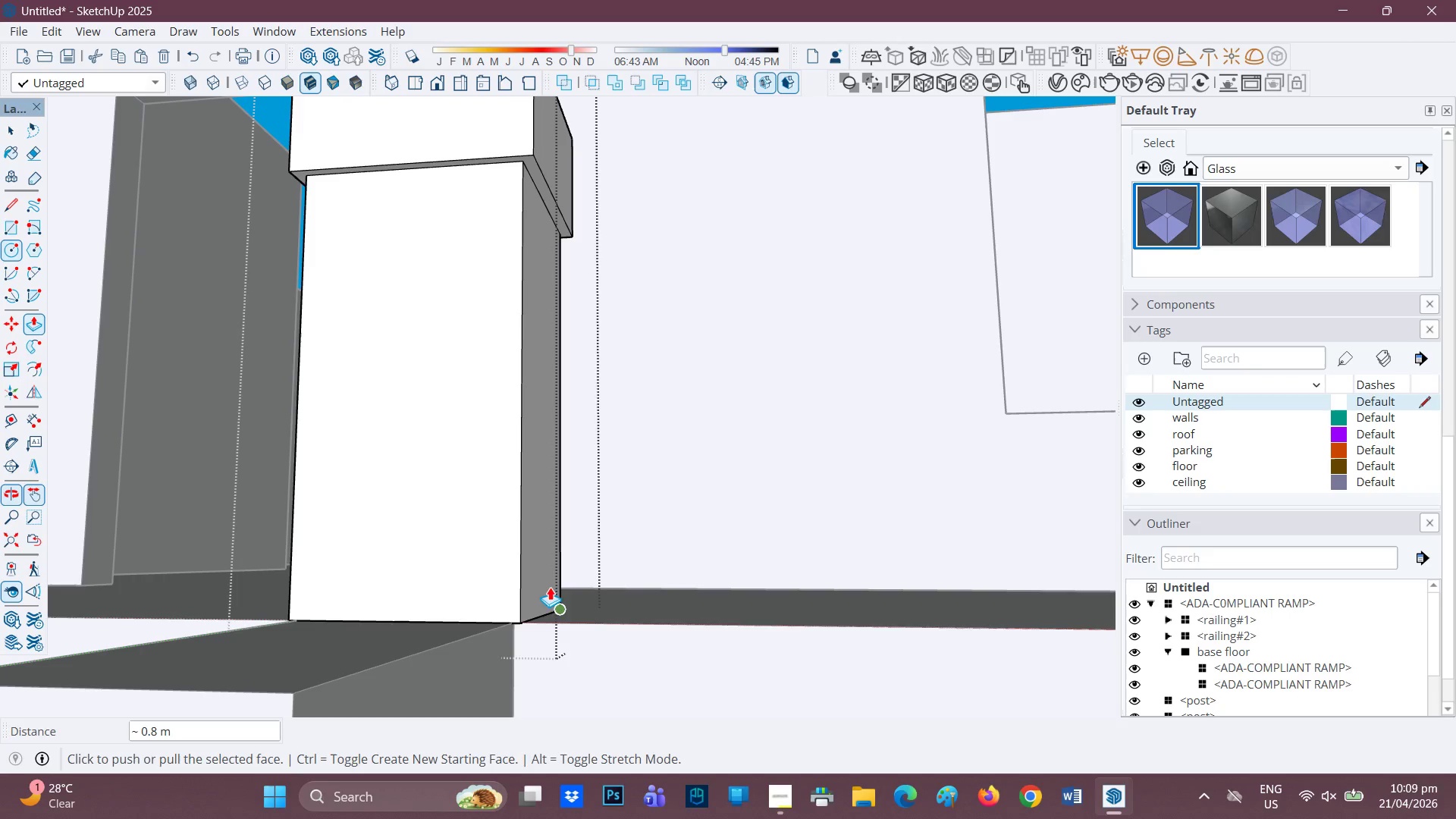 
scroll: coordinate [460, 375], scroll_direction: down, amount: 20.0
 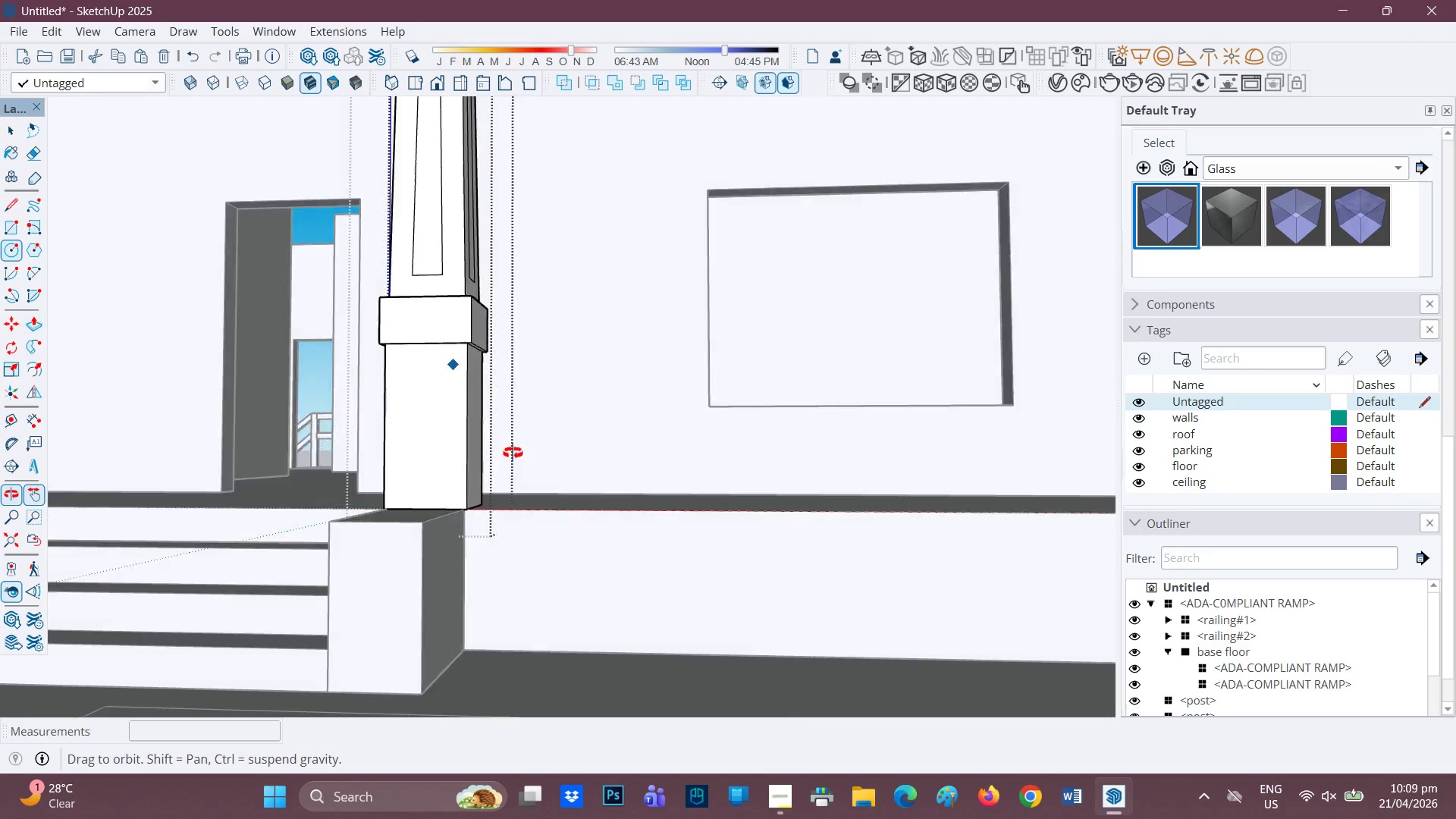 
key(Space)
 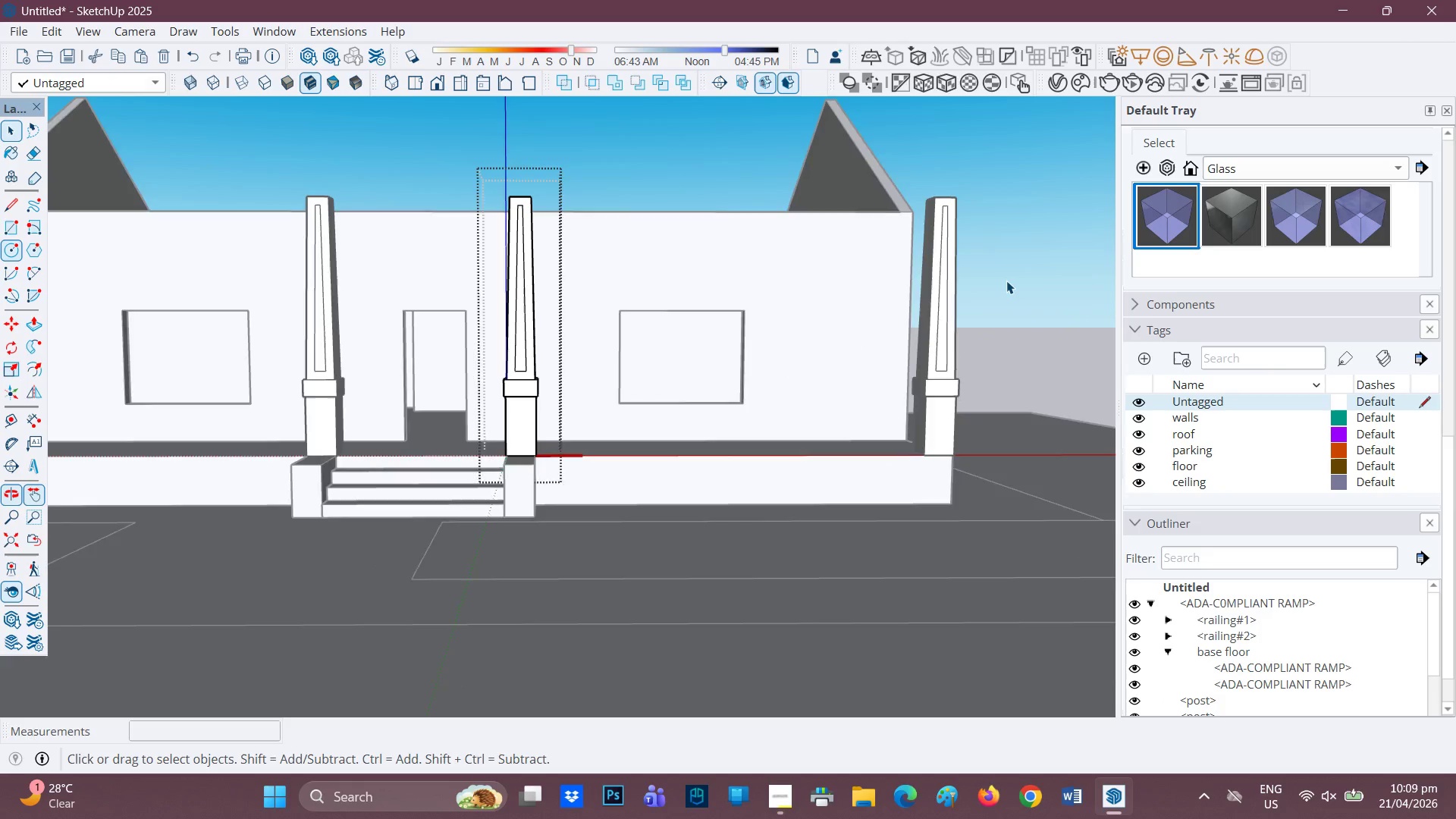 
scroll: coordinate [733, 362], scroll_direction: down, amount: 25.0
 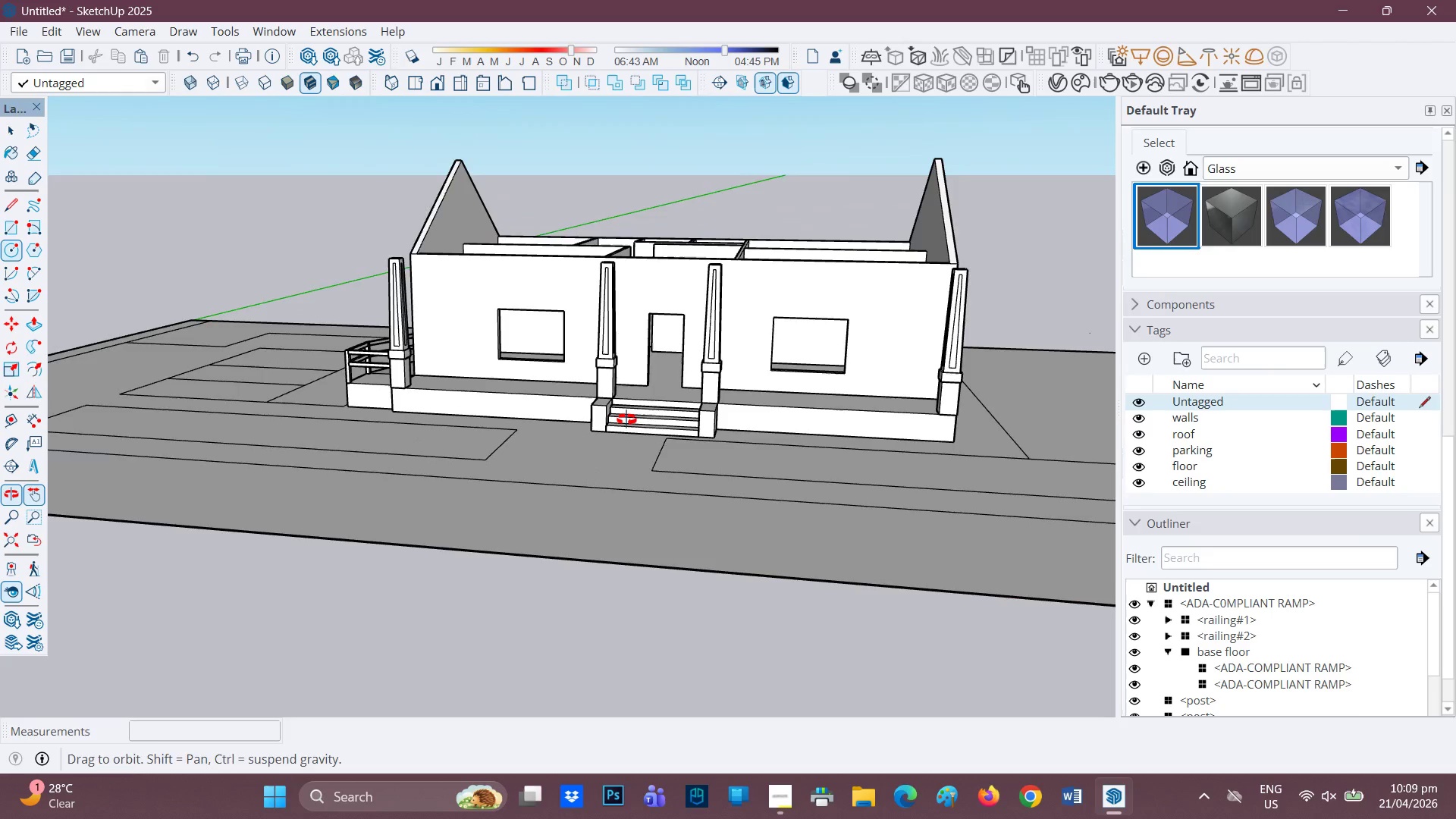 
scroll: coordinate [640, 364], scroll_direction: up, amount: 2.0
 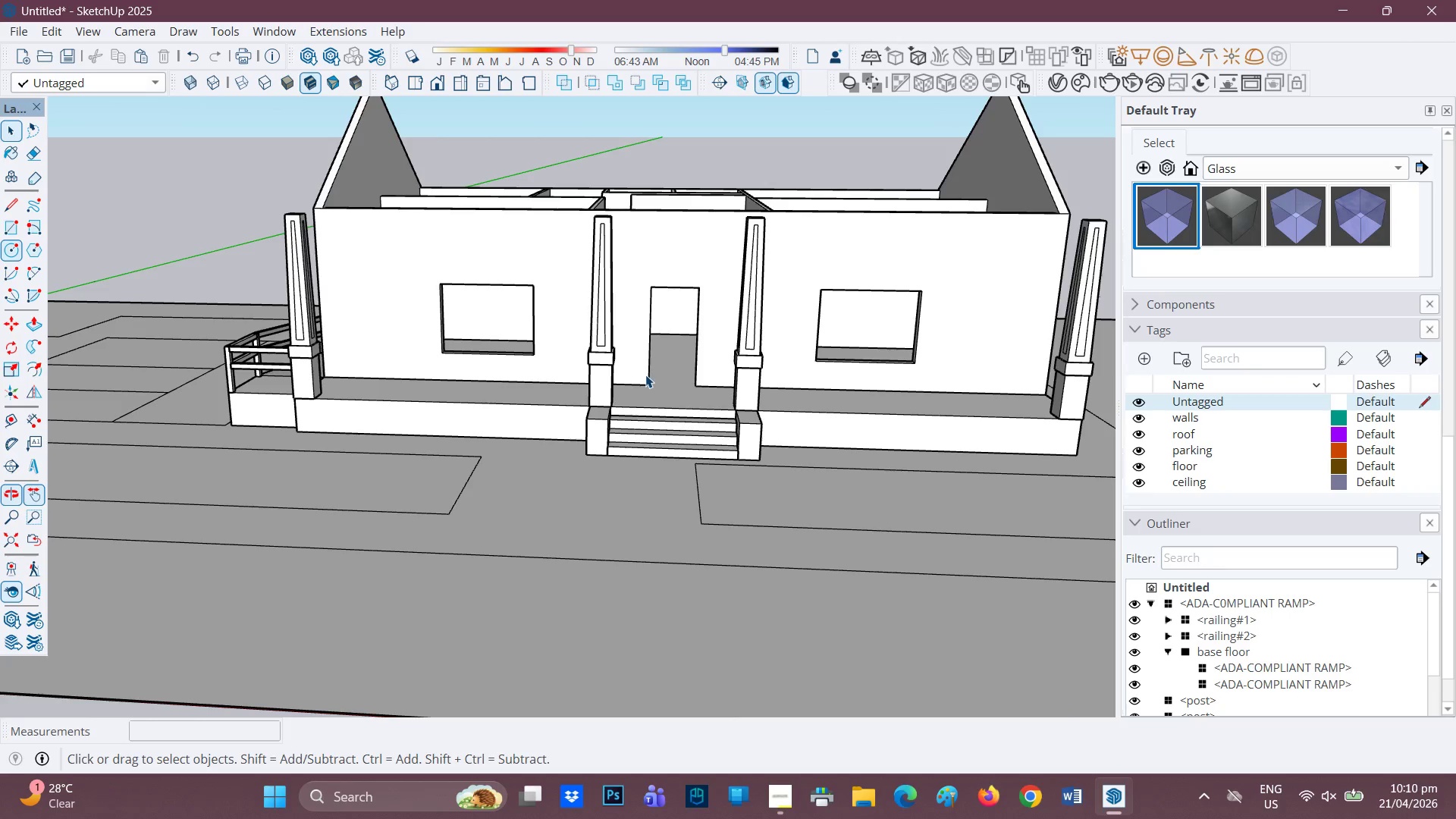 
wait(32.88)
 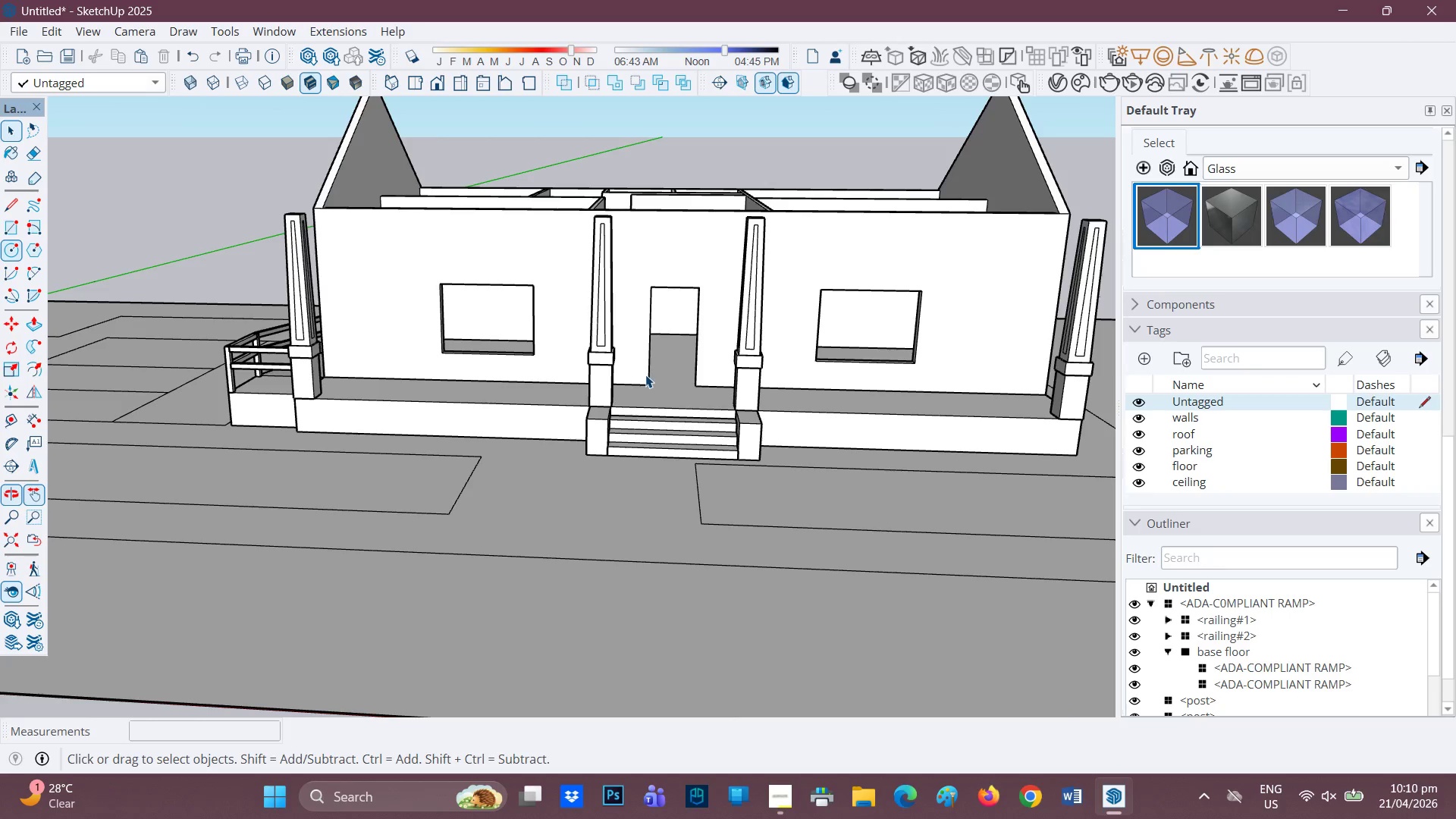 
scroll: coordinate [645, 375], scroll_direction: up, amount: 1.0
 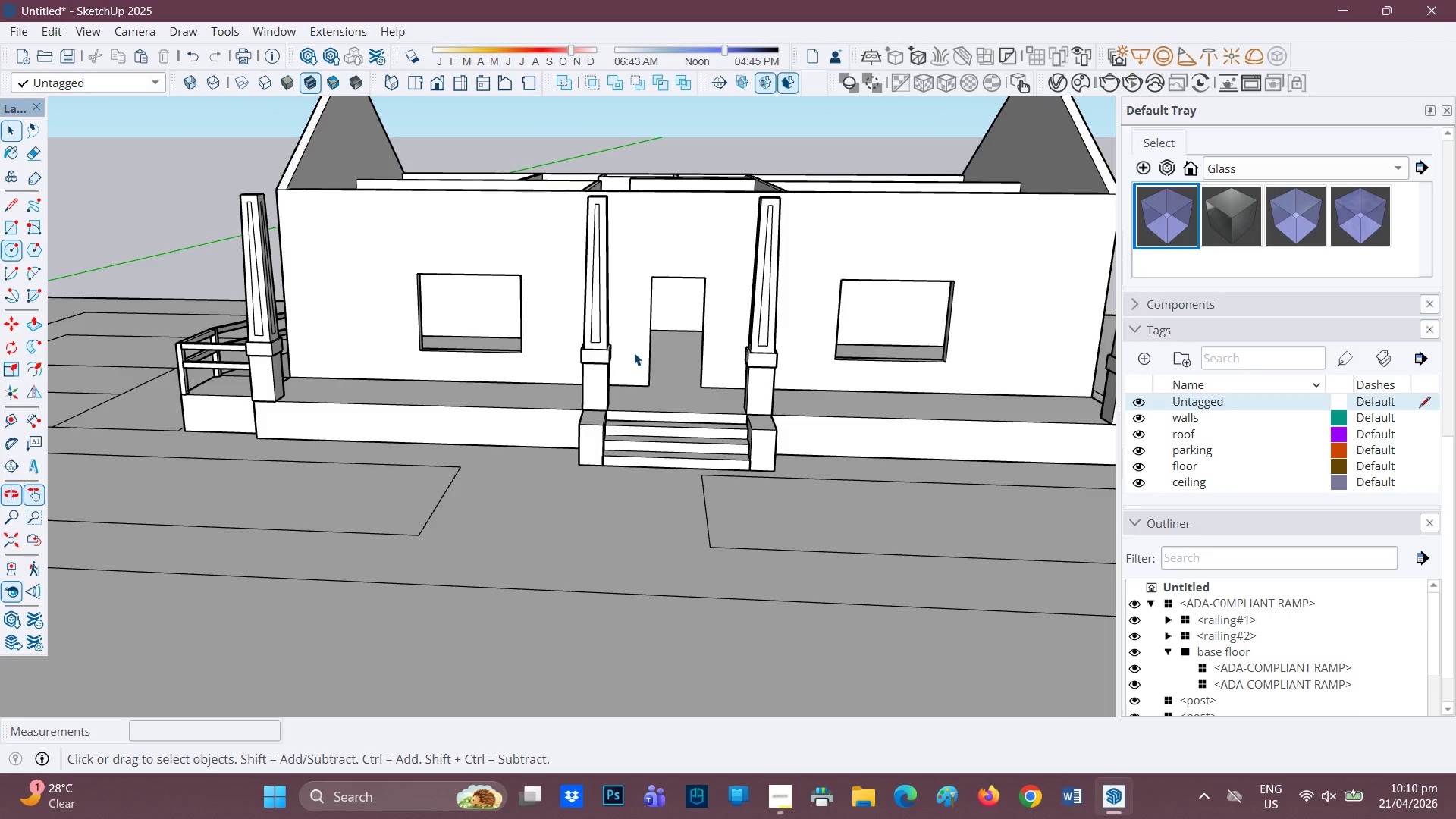 
wait(24.07)
 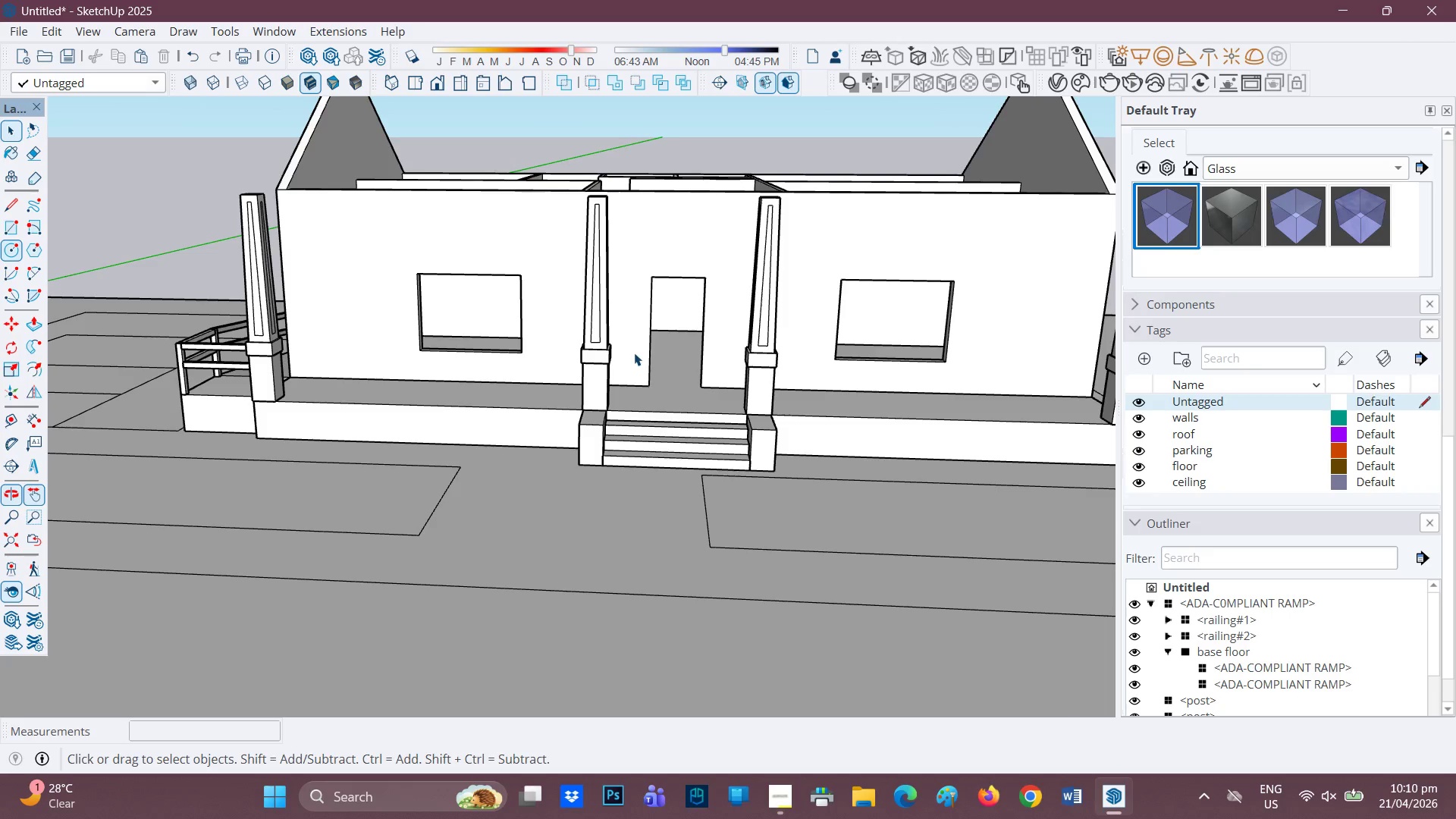 
scroll: coordinate [701, 457], scroll_direction: down, amount: 7.0
 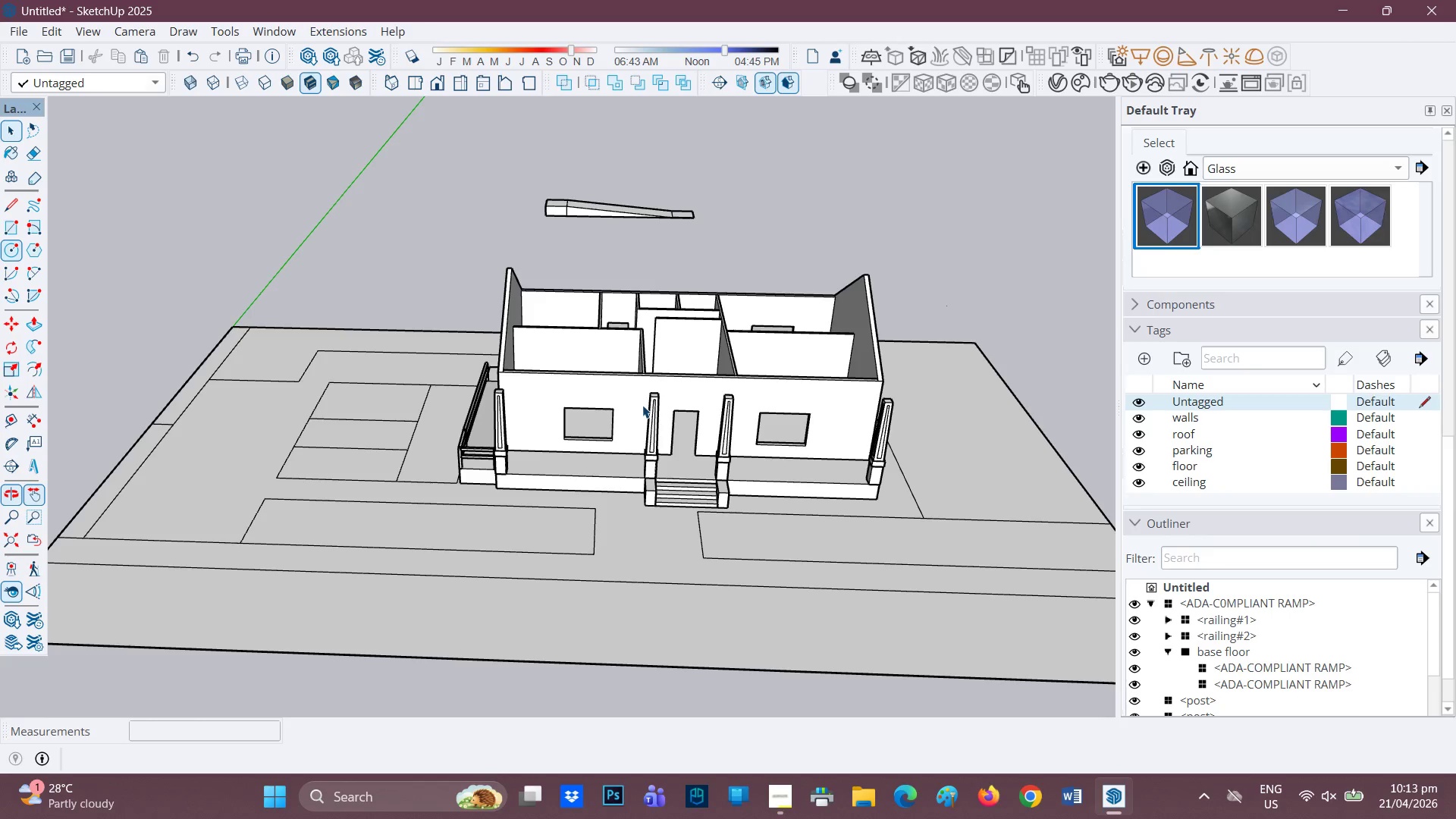 
wait(162.62)
 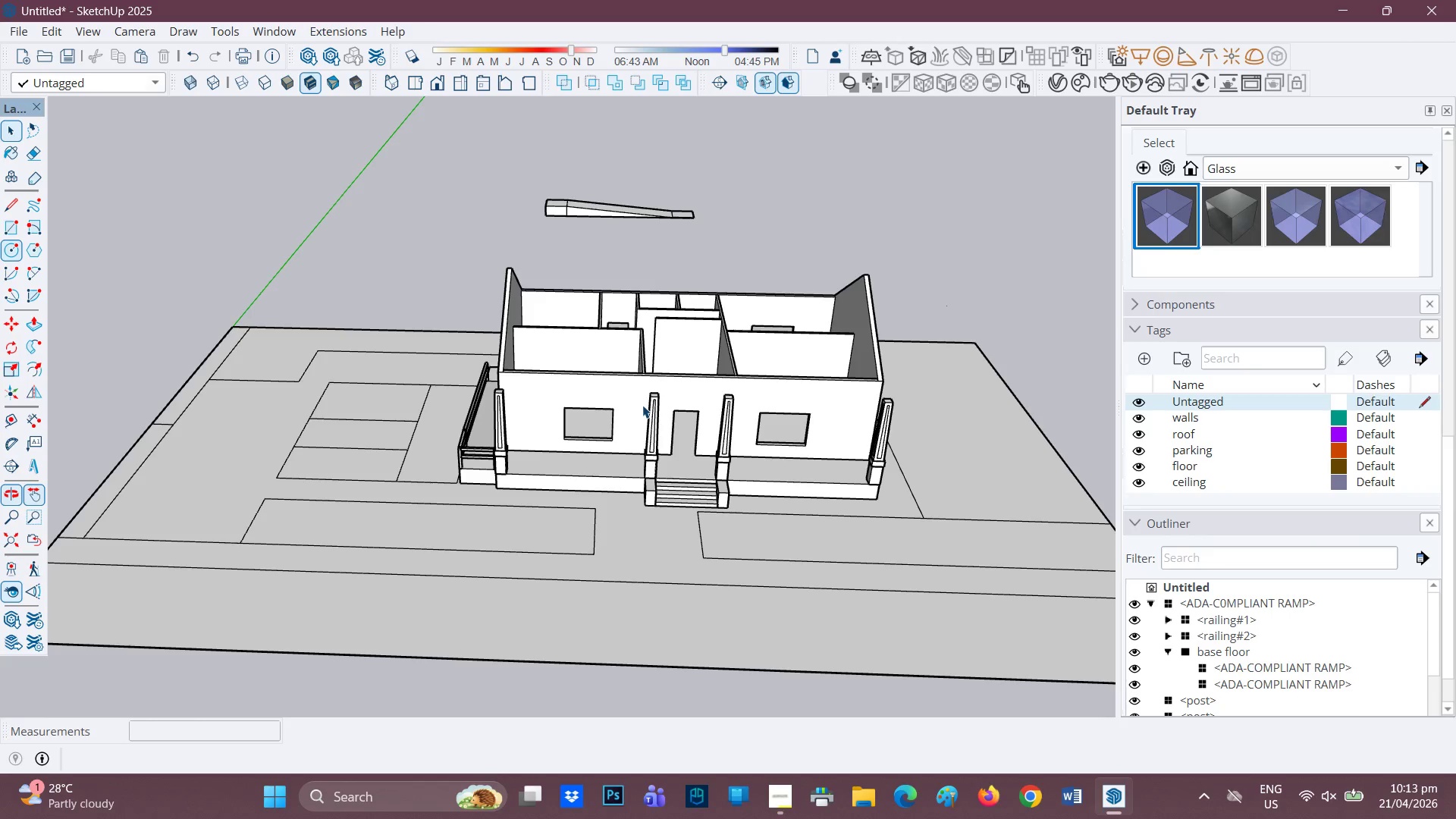 
scroll: coordinate [700, 405], scroll_direction: up, amount: 7.0
 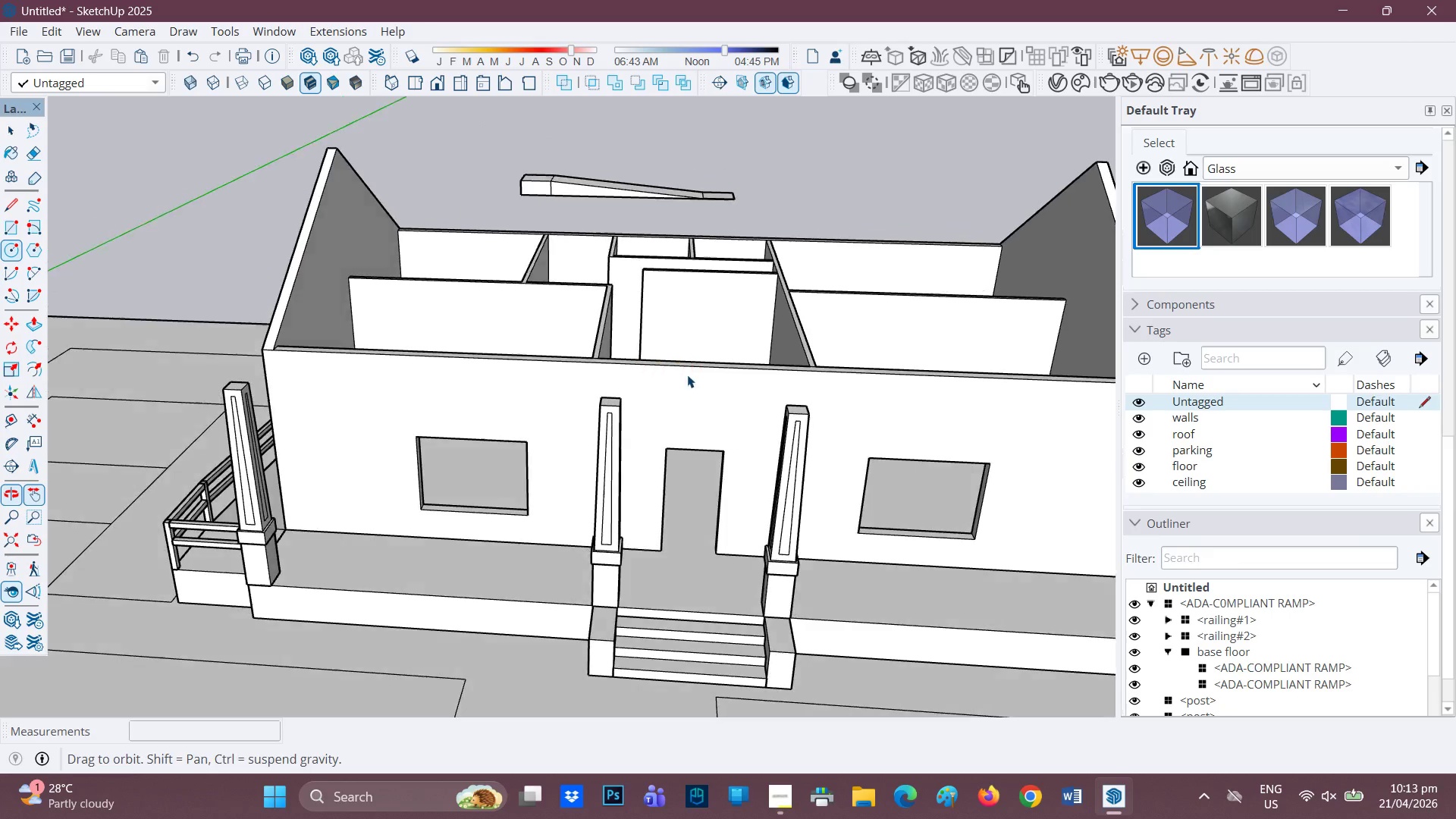 
left_click([763, 406])
 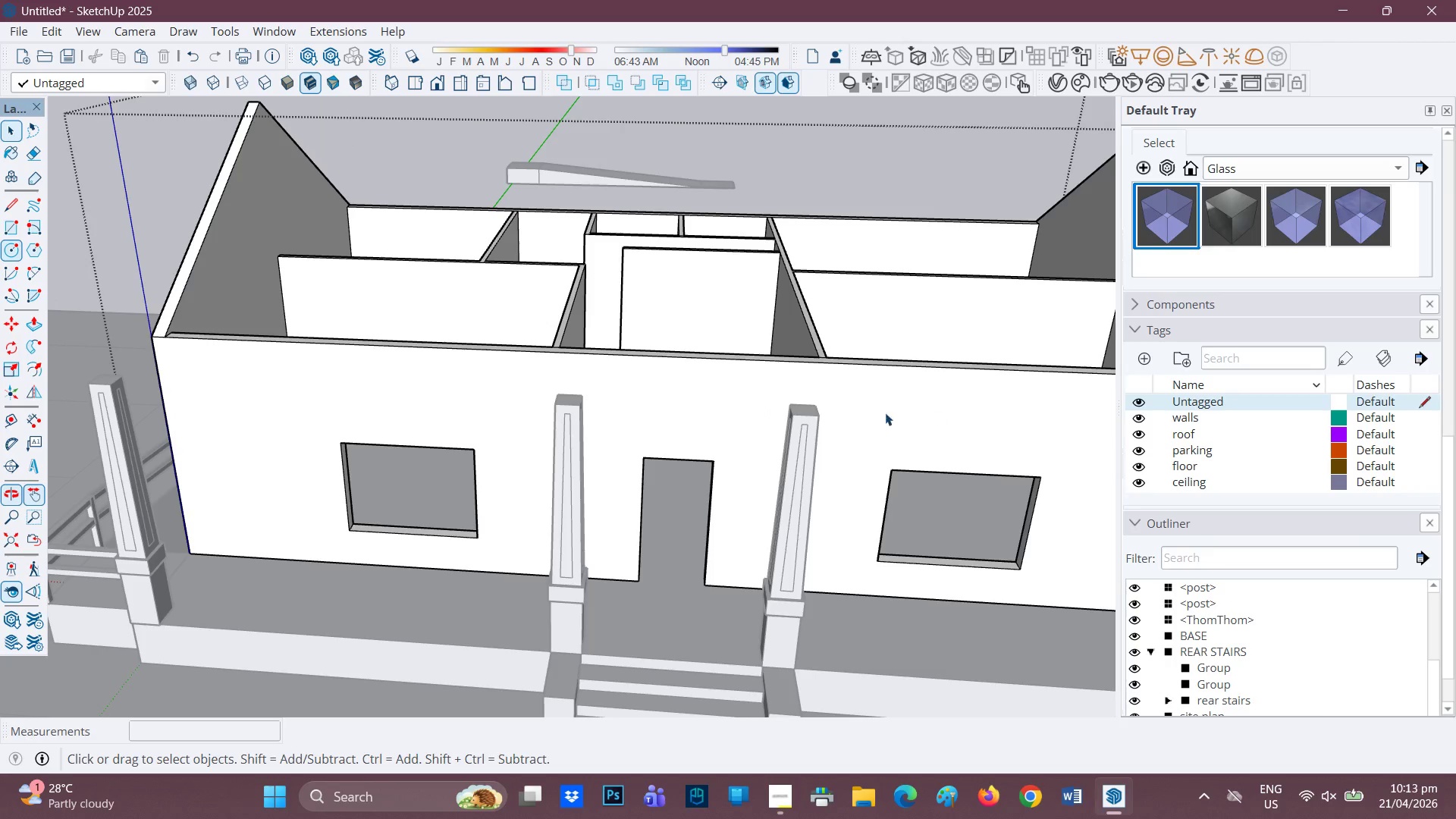 
scroll: coordinate [770, 405], scroll_direction: up, amount: 2.0
 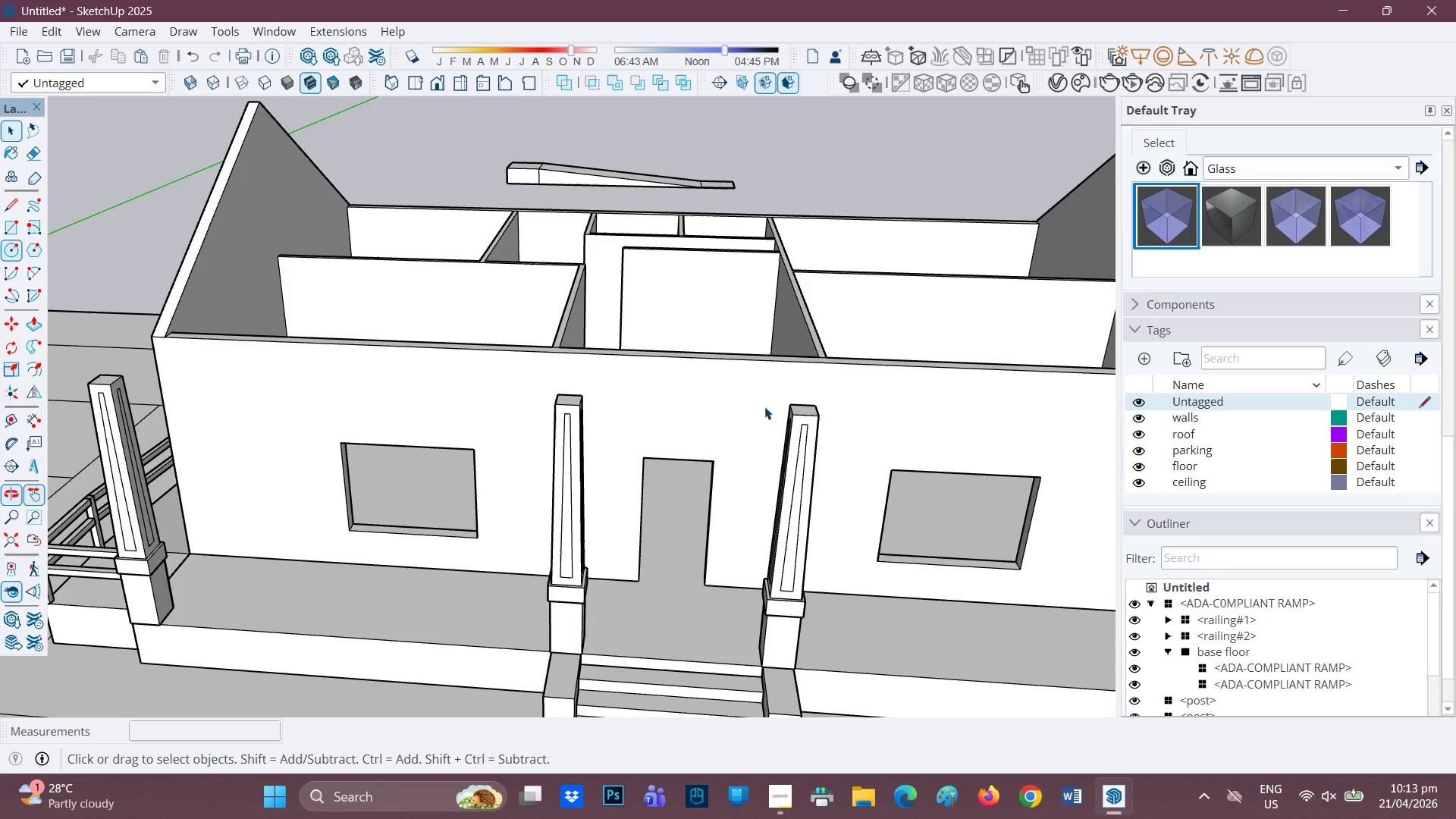 
left_click([683, 389])
 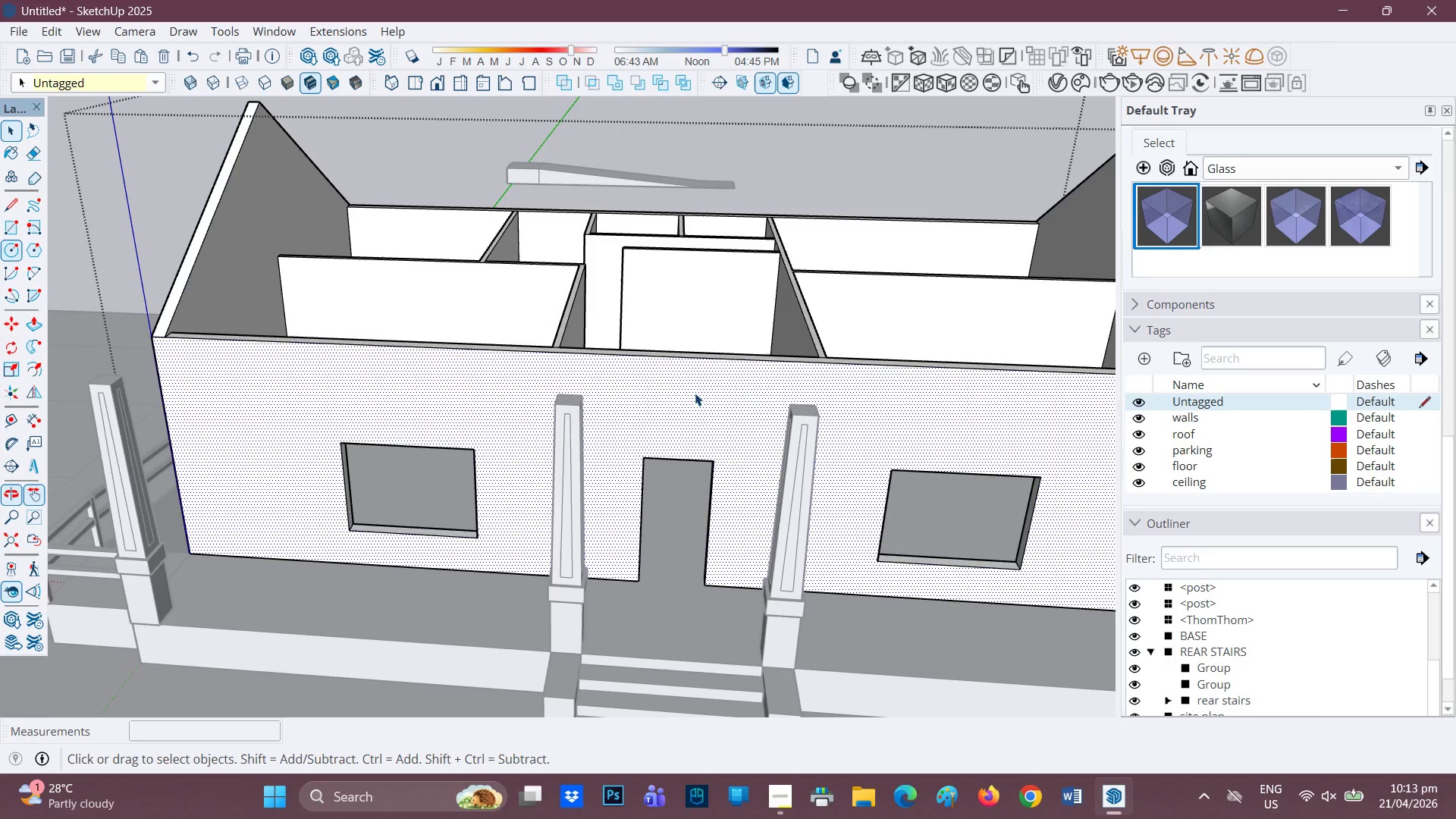 
scroll: coordinate [1367, 359], scroll_direction: up, amount: 5.0
 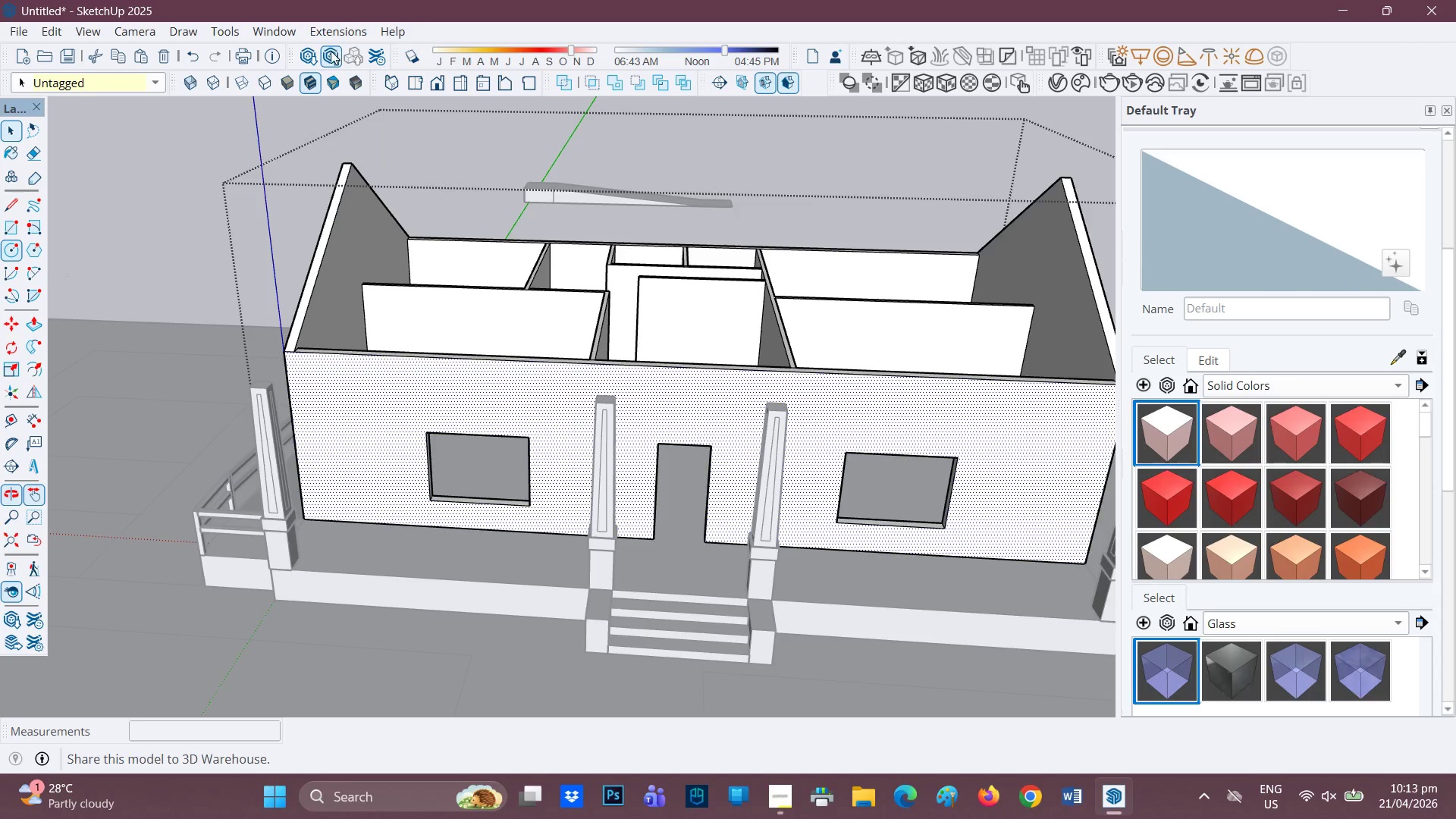 
left_click([308, 53])
 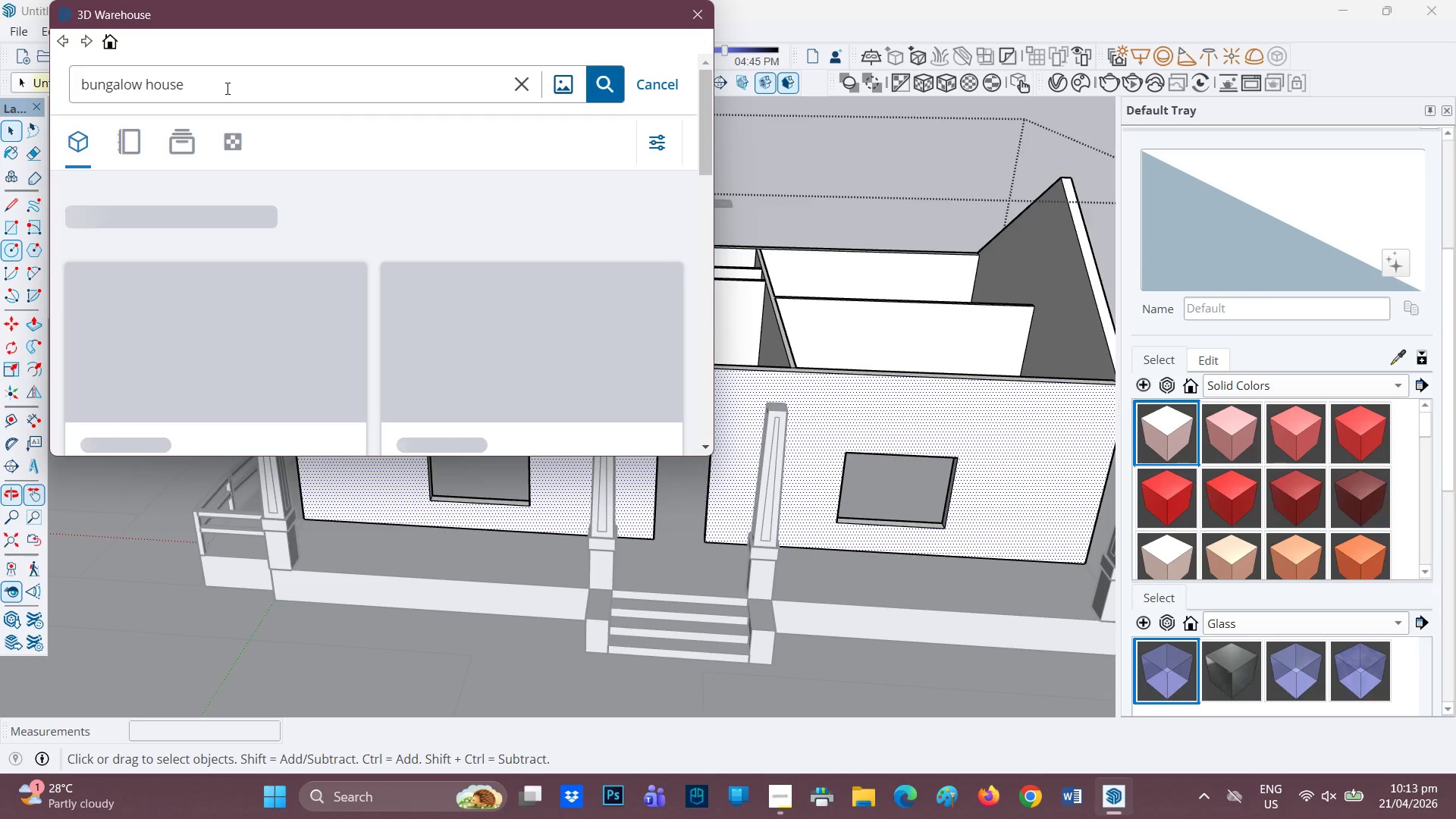 
wait(18.78)
 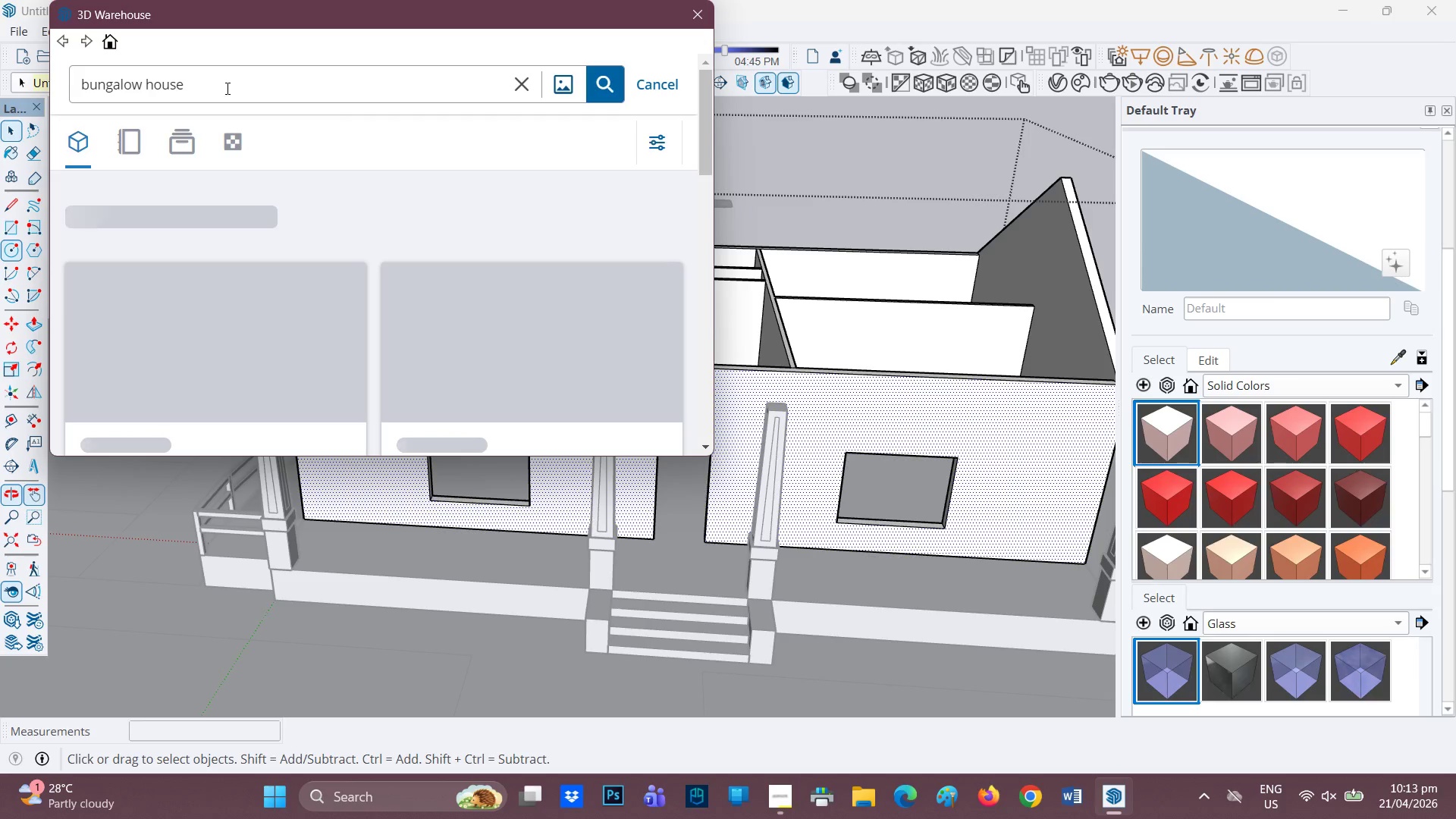 
left_click_drag(start_coordinate=[229, 86], to_coordinate=[55, 101])
 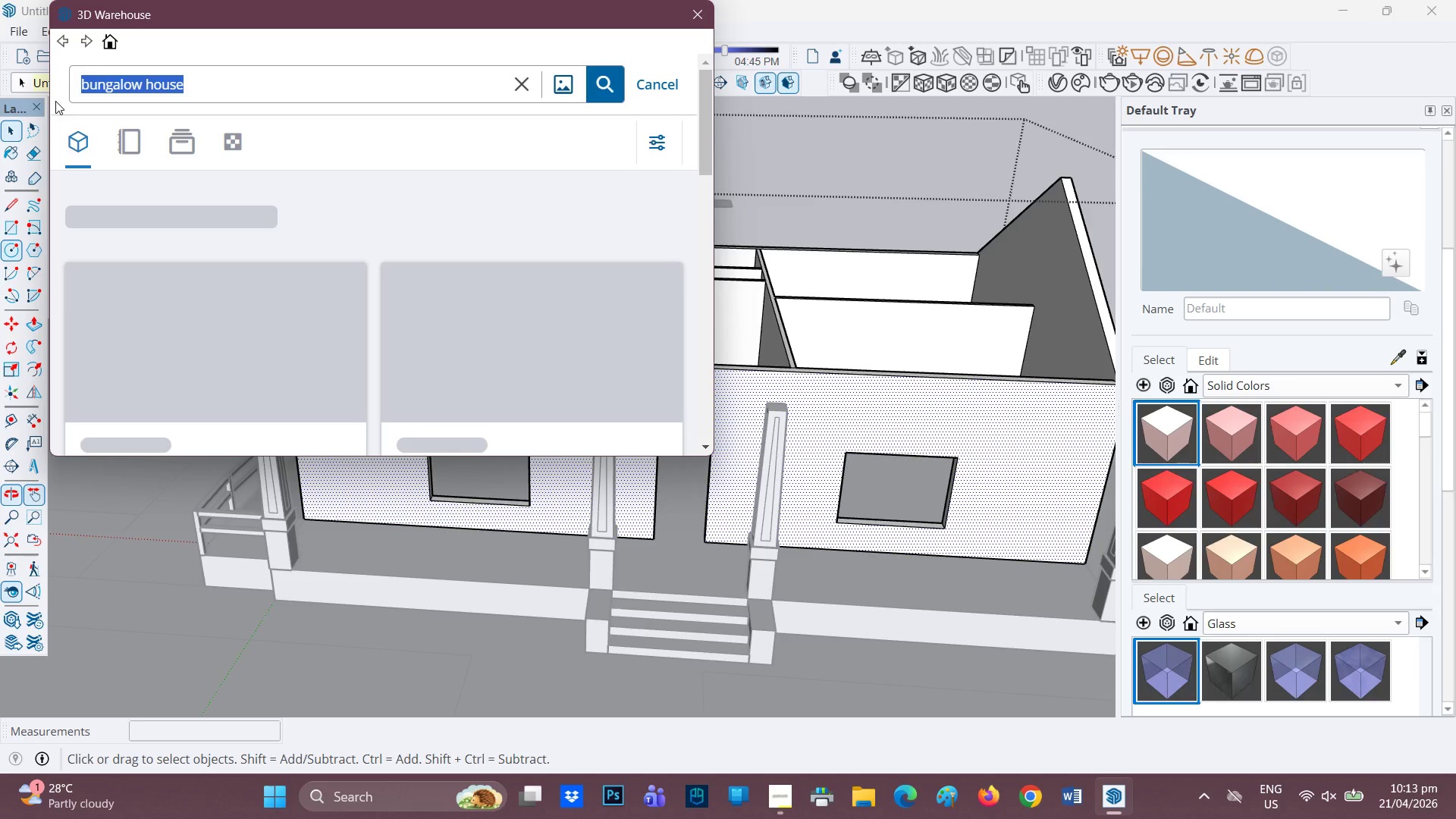 
wait(5.08)
 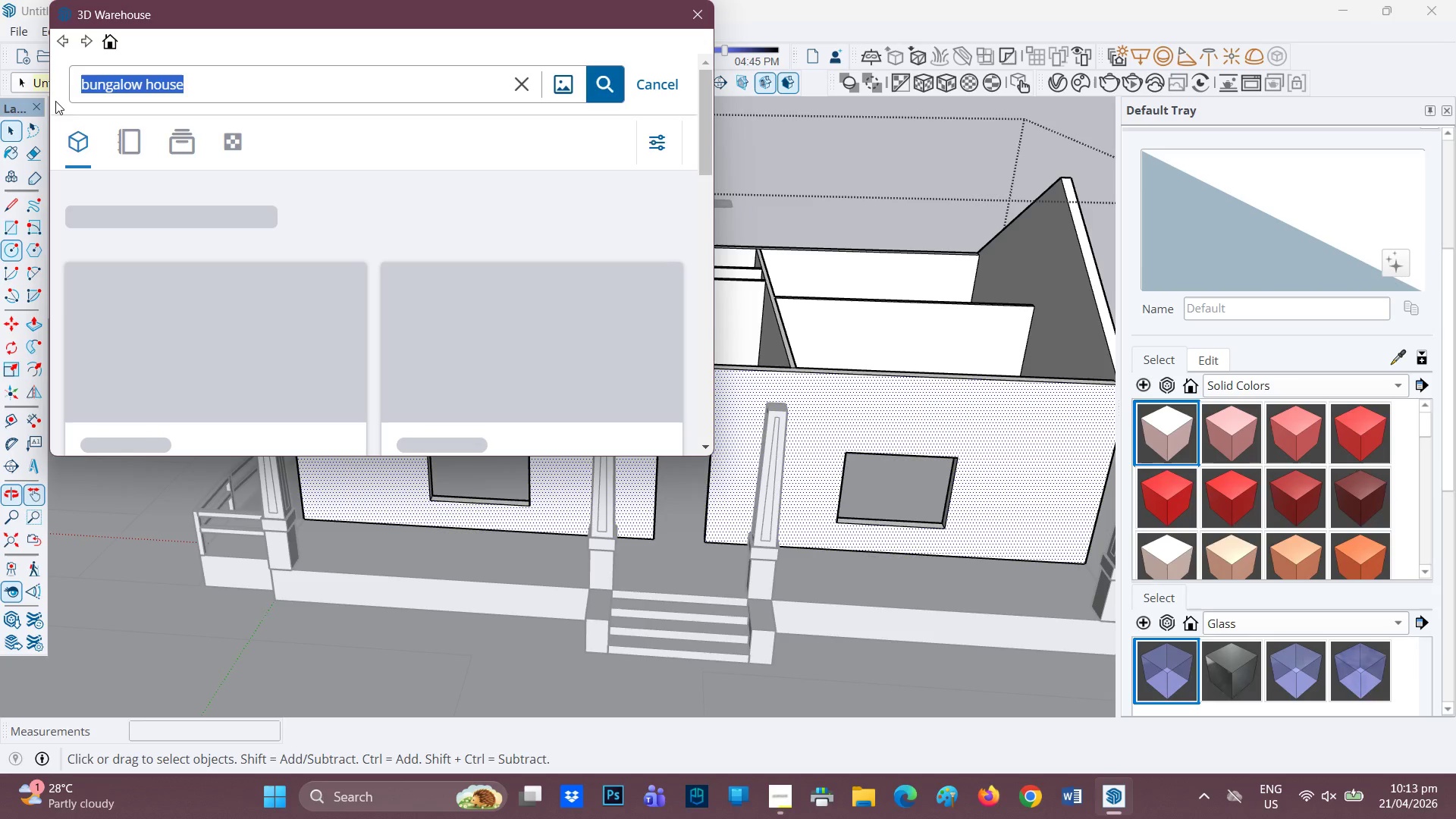 
type(WOOD SIDING)
 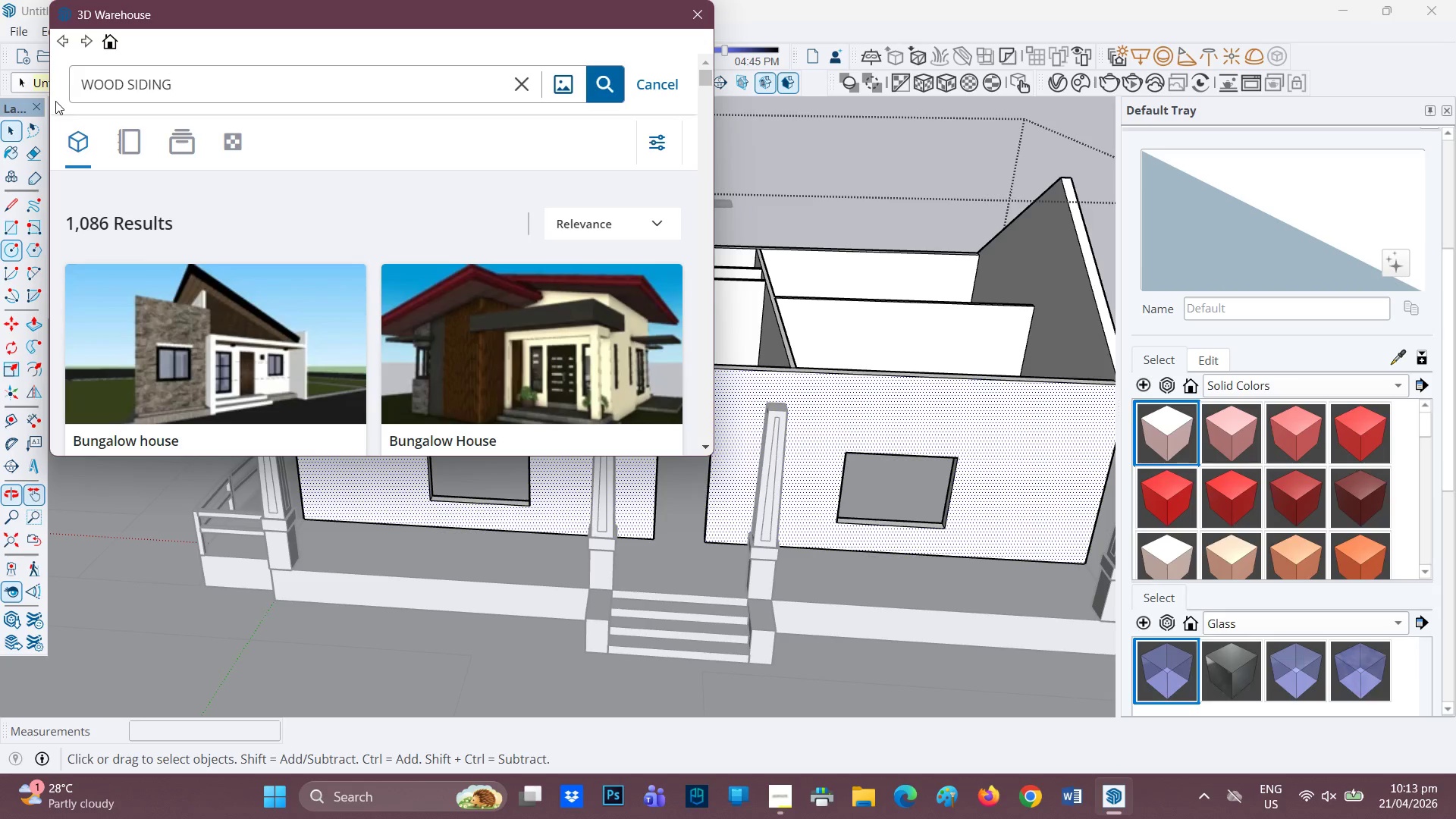 
key(Enter)
 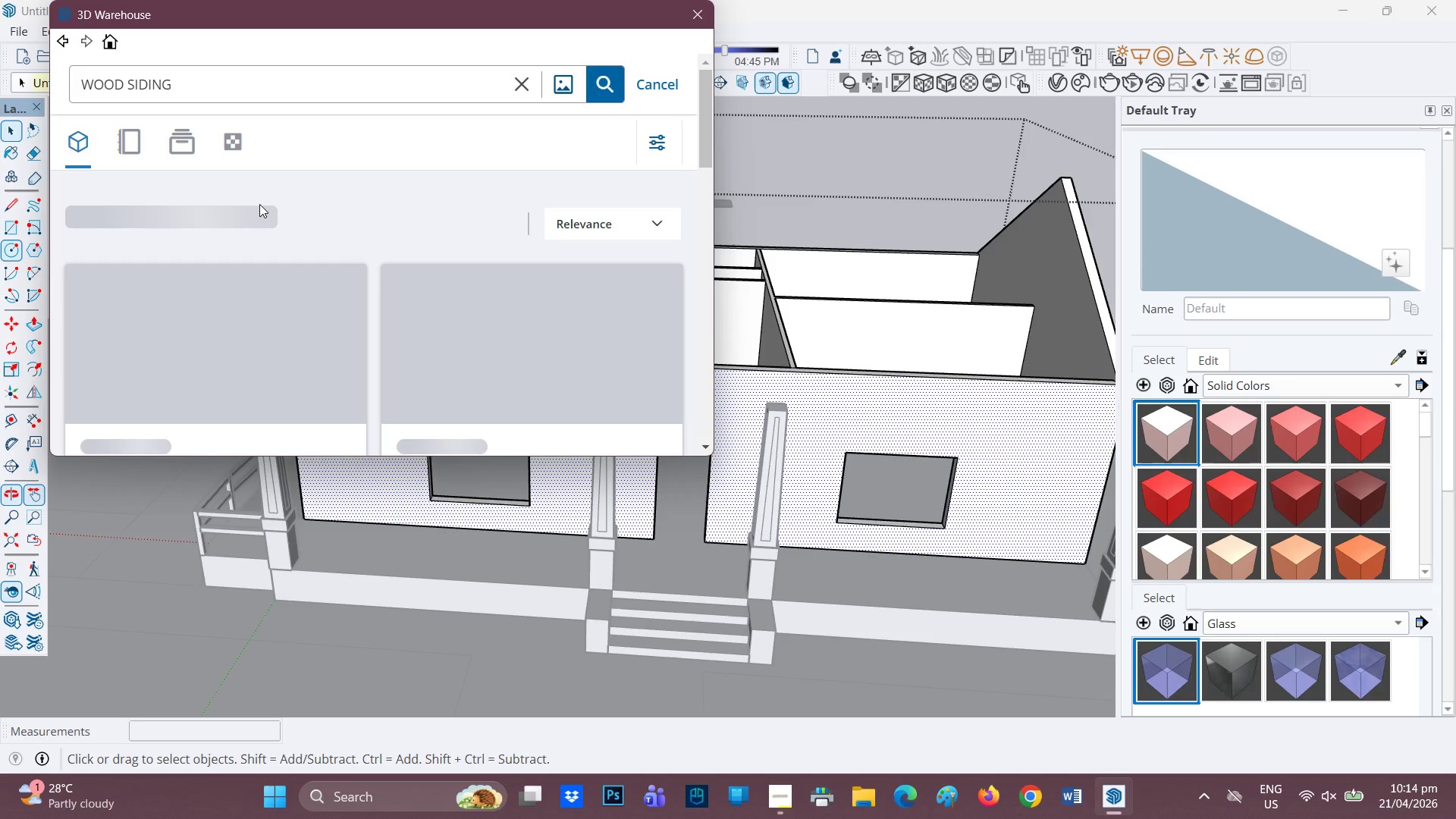 
wait(17.81)
 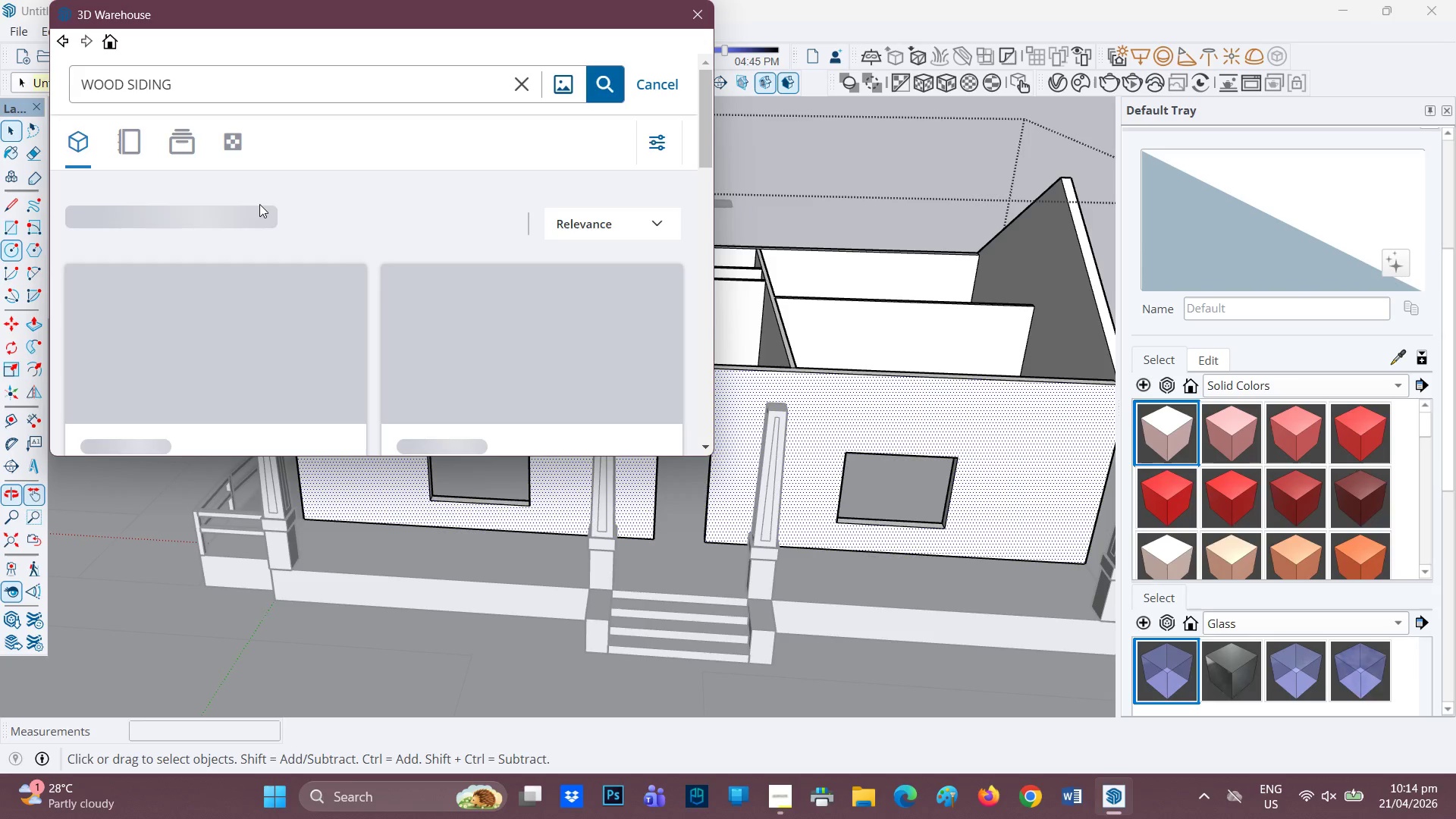 
scroll: coordinate [406, 255], scroll_direction: none, amount: 0.0
 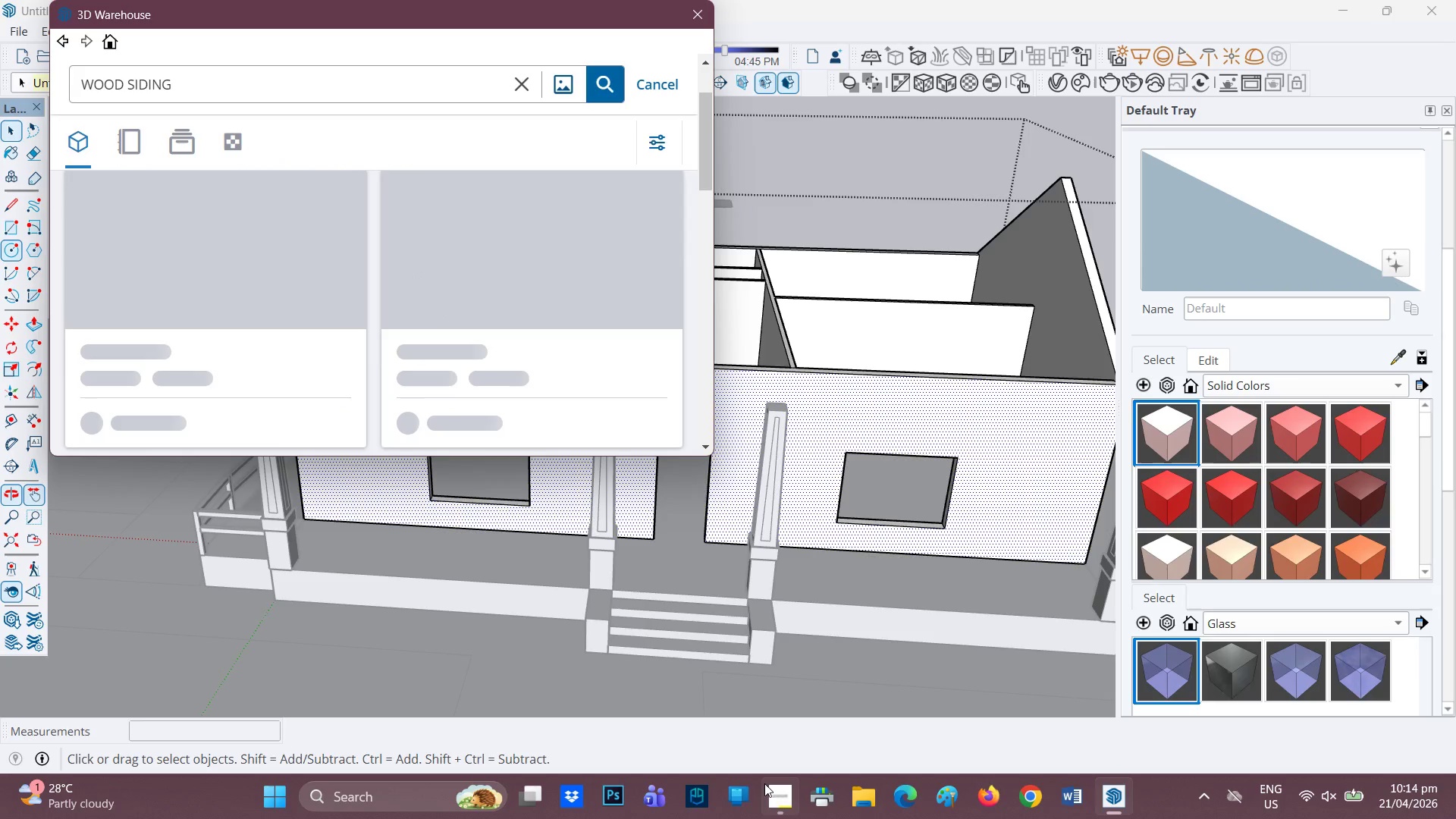 
left_click([786, 800])